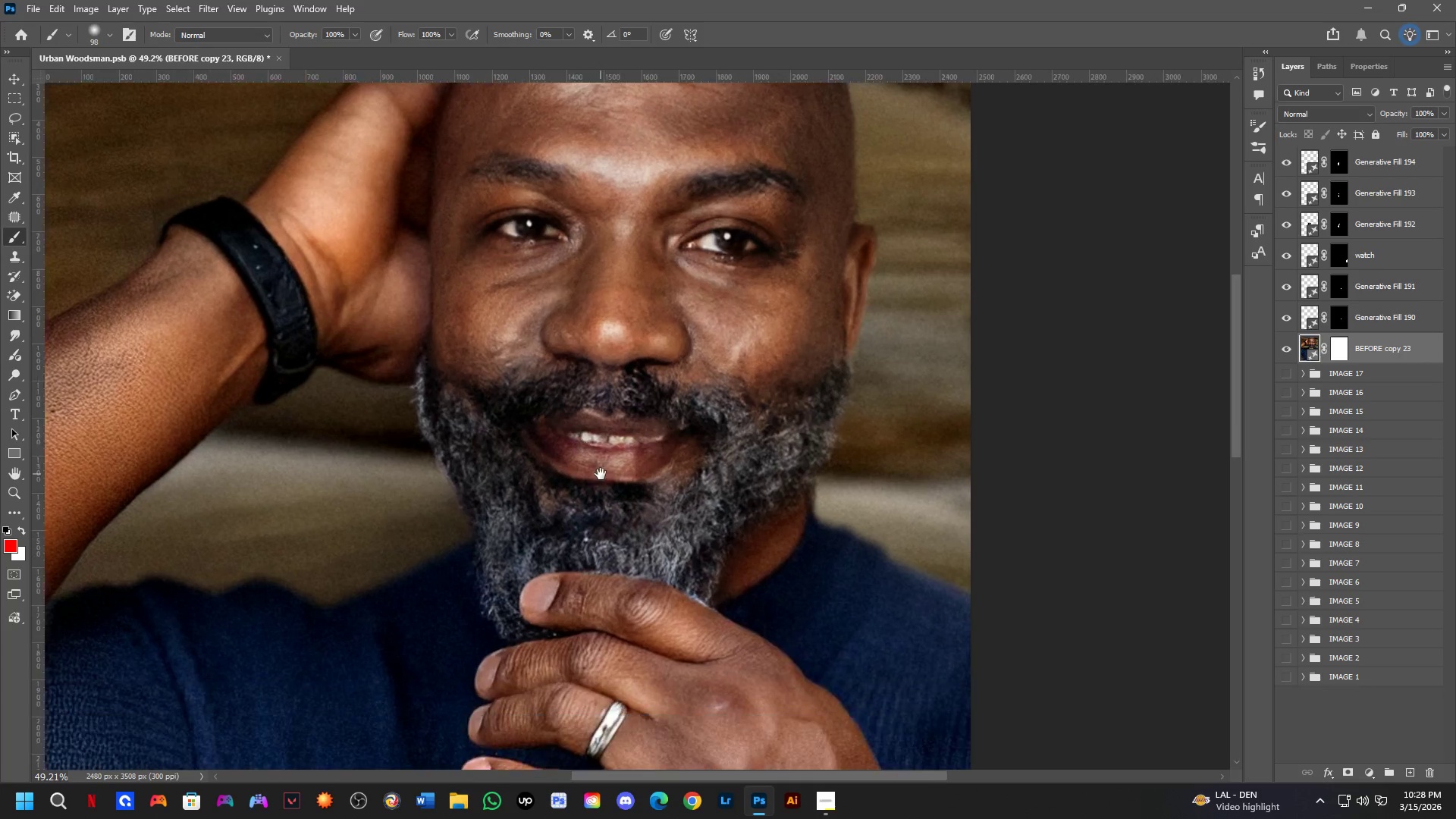 
left_click_drag(start_coordinate=[704, 374], to_coordinate=[701, 356])
 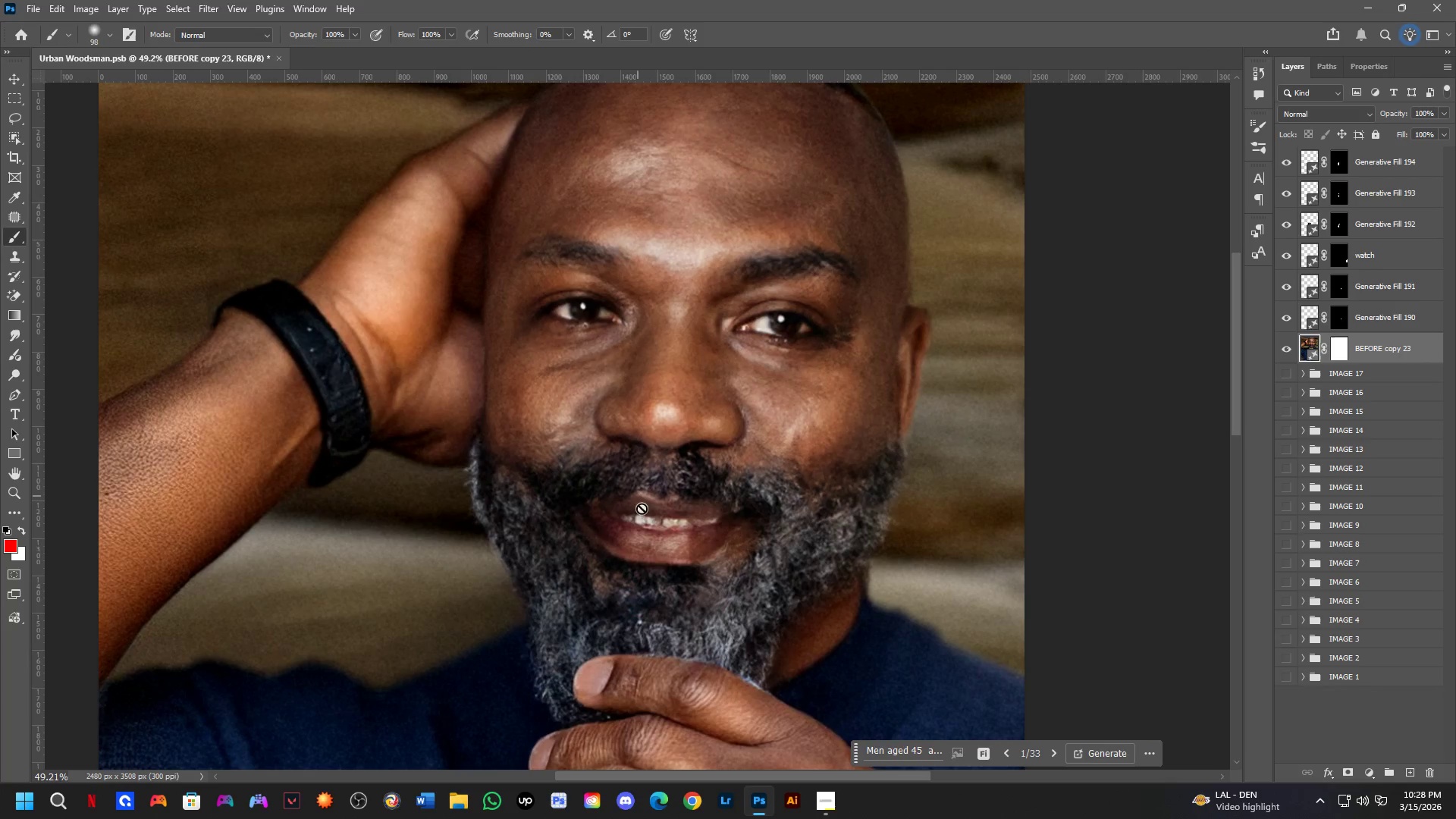 
scroll: coordinate [695, 312], scroll_direction: down, amount: 5.0
 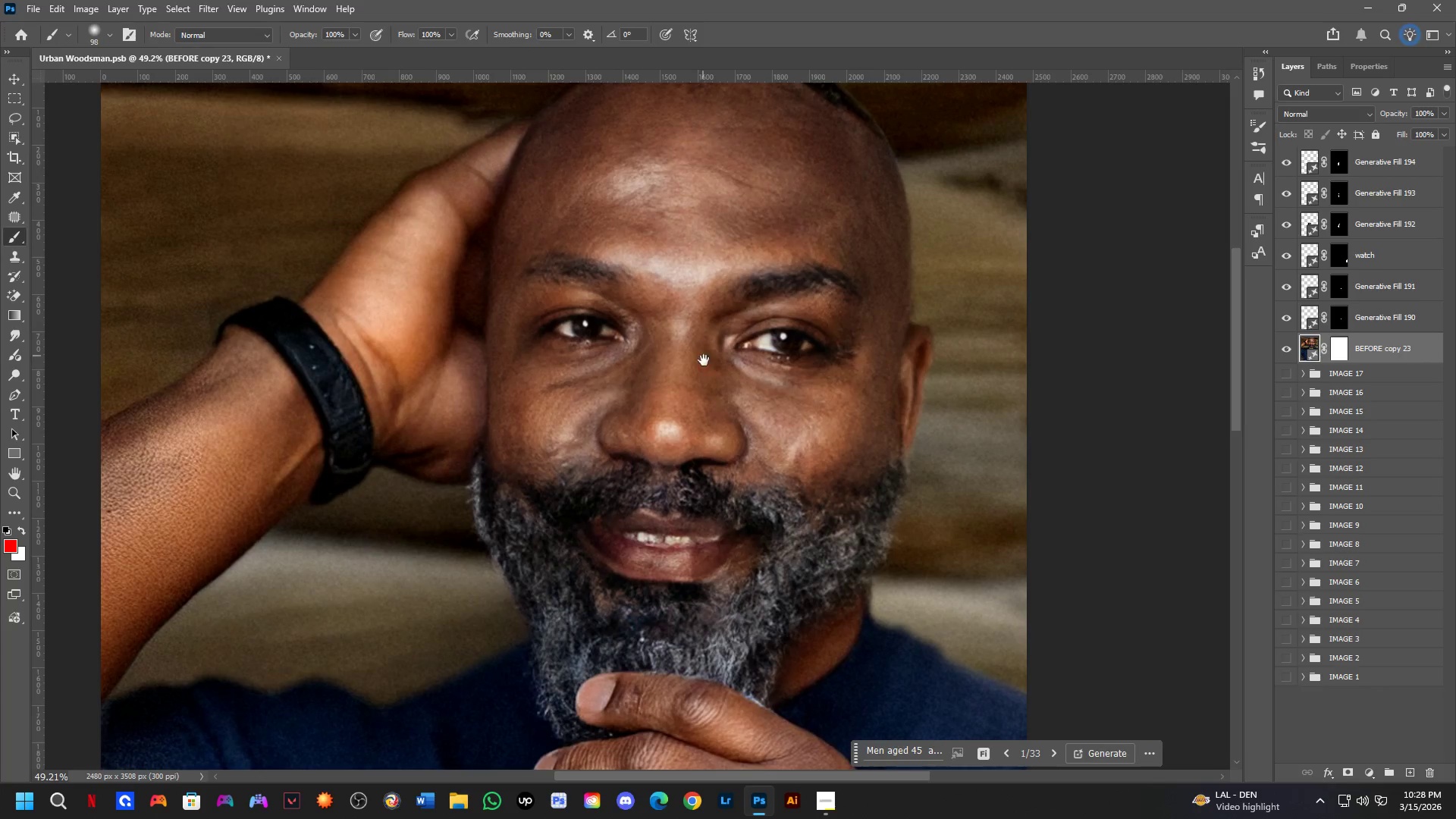 
key(Space)
 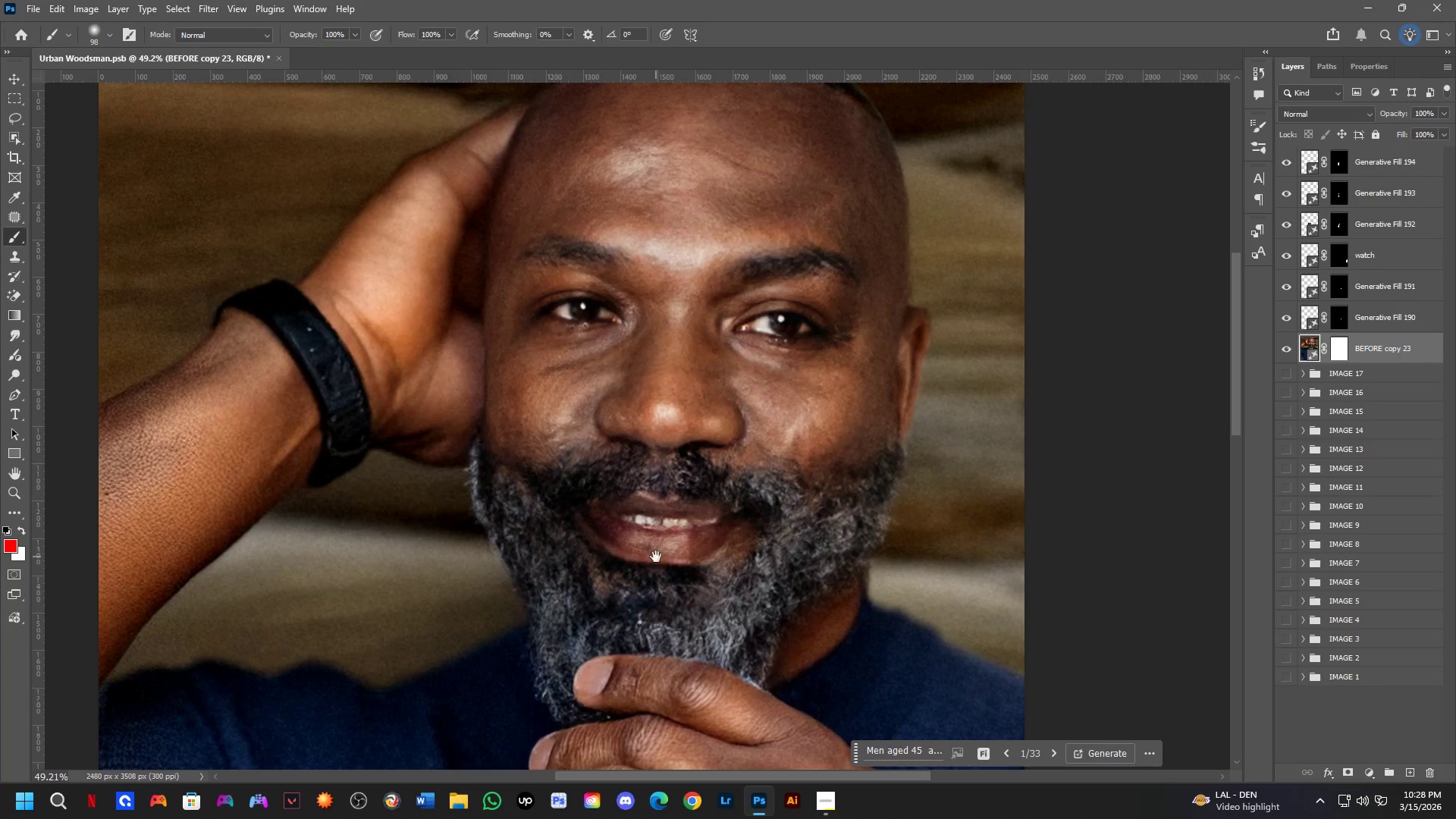 
left_click_drag(start_coordinate=[655, 557], to_coordinate=[601, 473])
 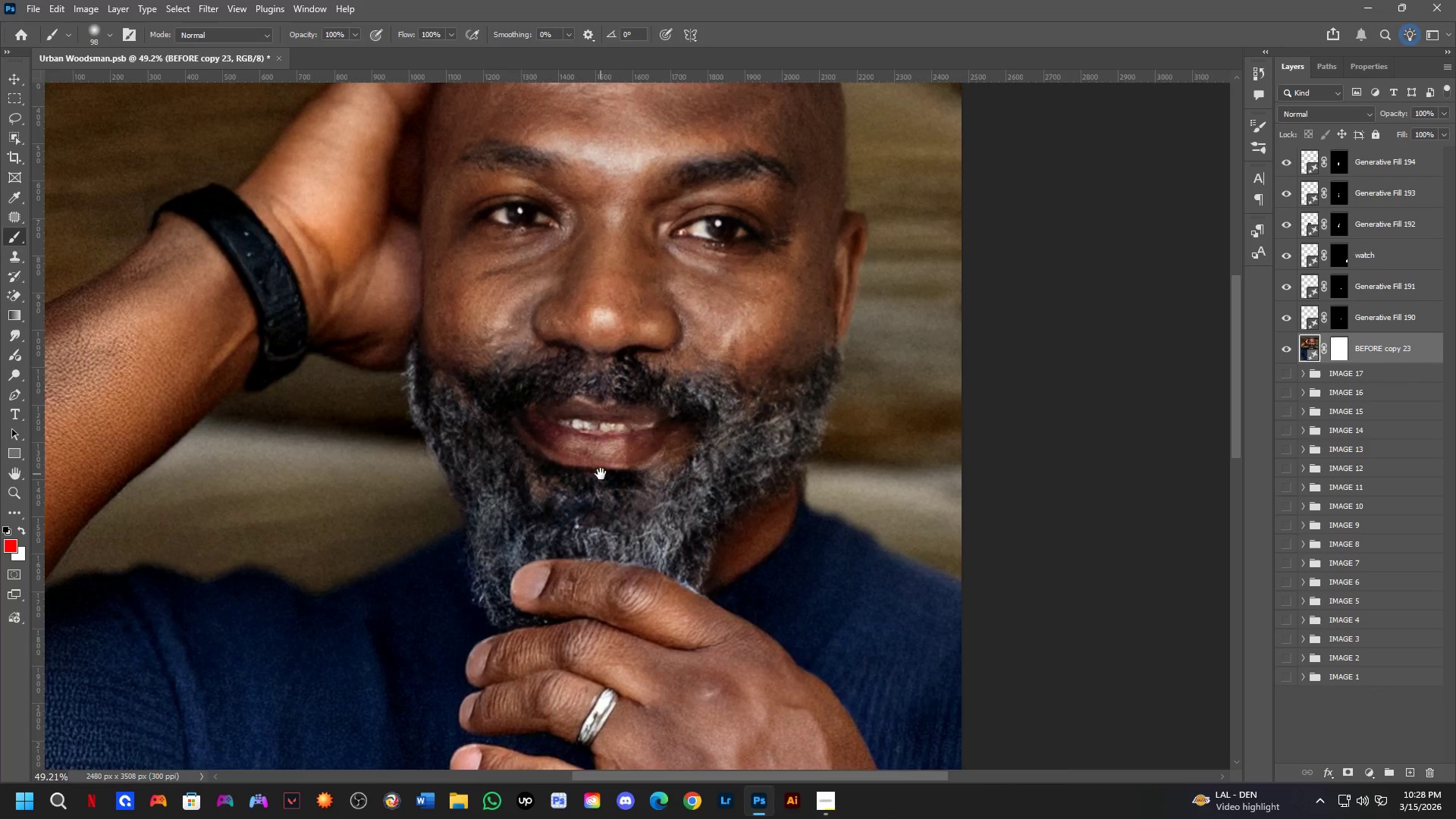 
key(L)
 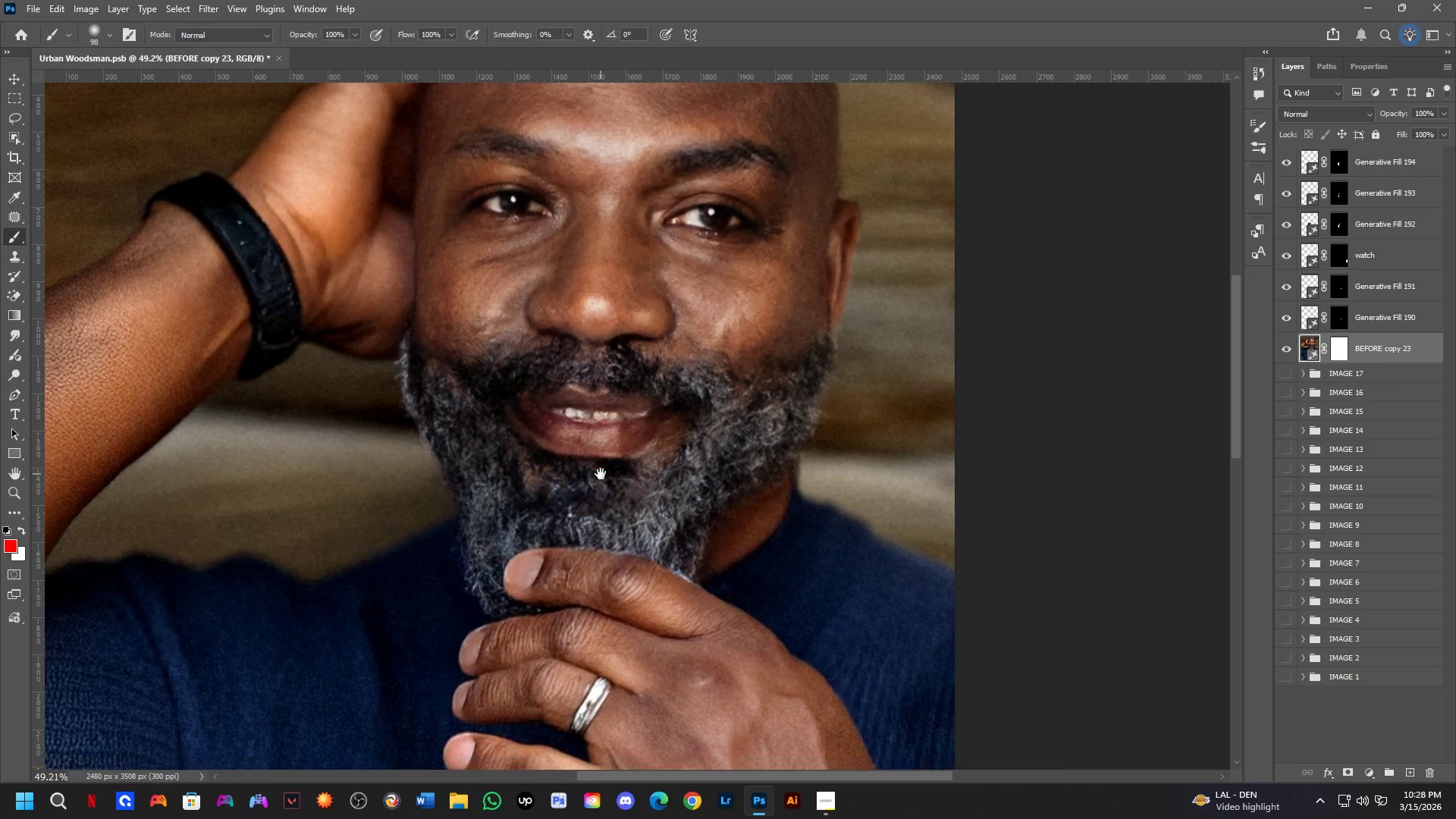 
scroll: coordinate [577, 410], scroll_direction: up, amount: 7.0
 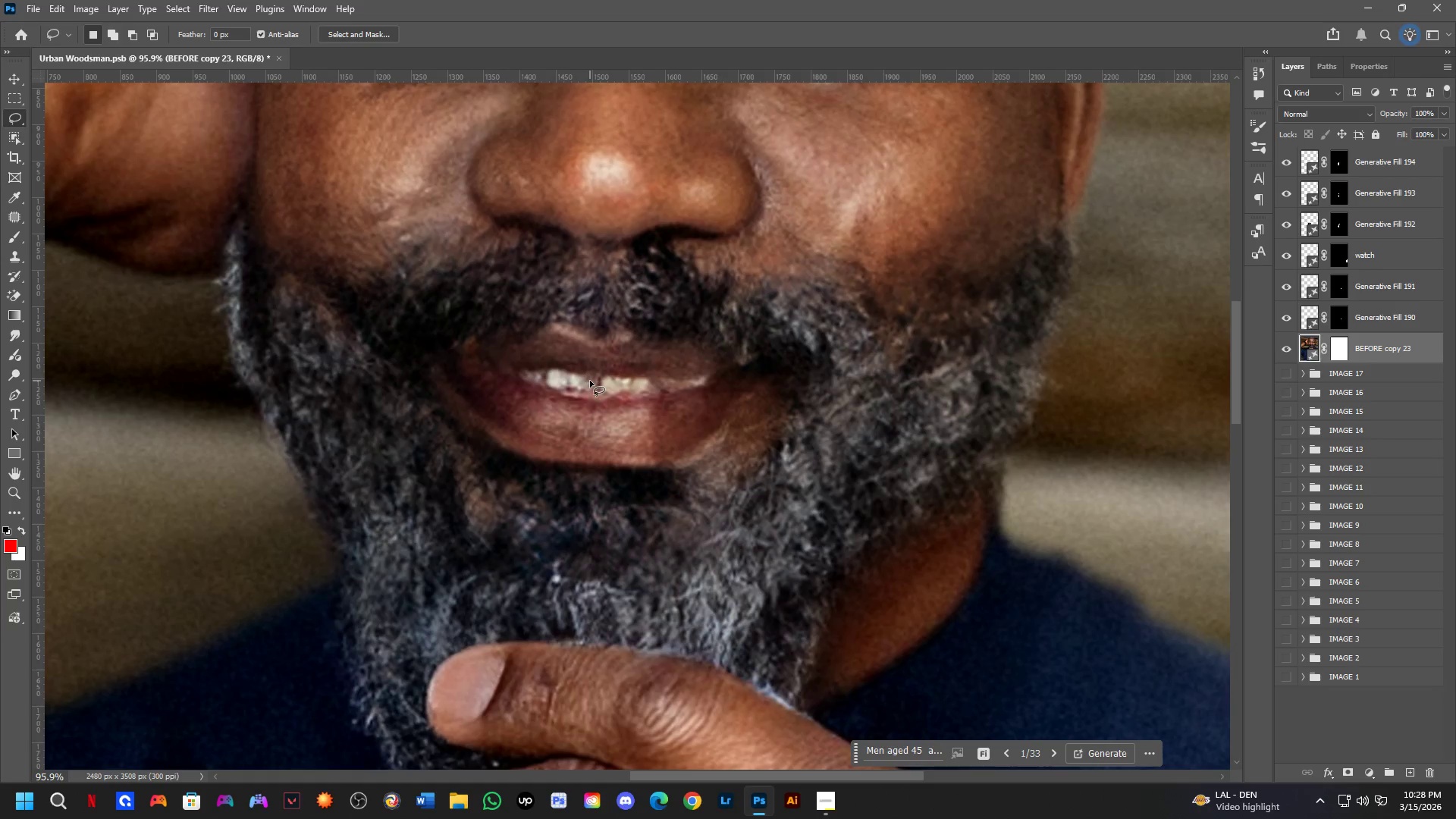 
left_click_drag(start_coordinate=[590, 381], to_coordinate=[632, 369])
 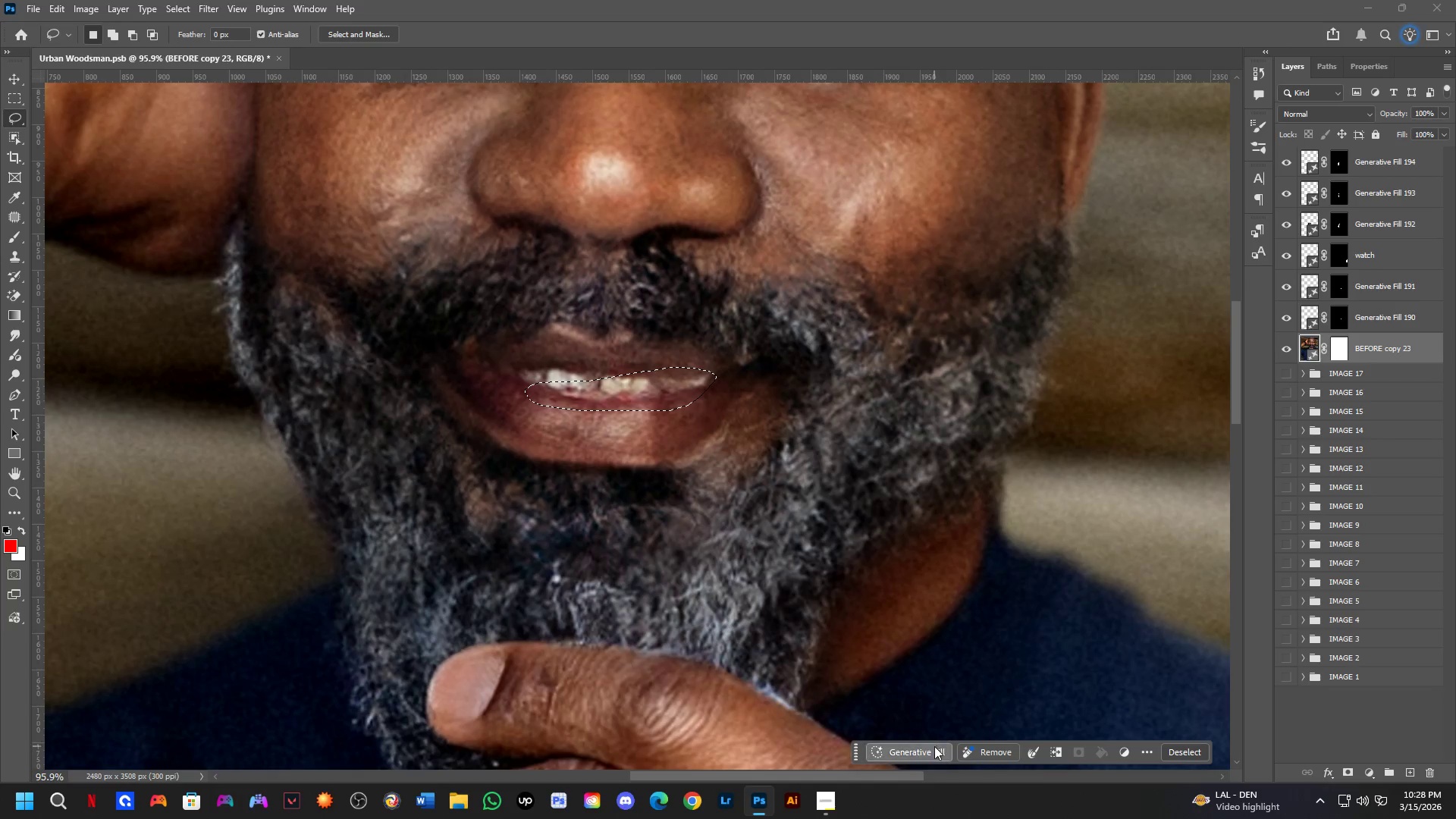 
key(NumpadEnter)
 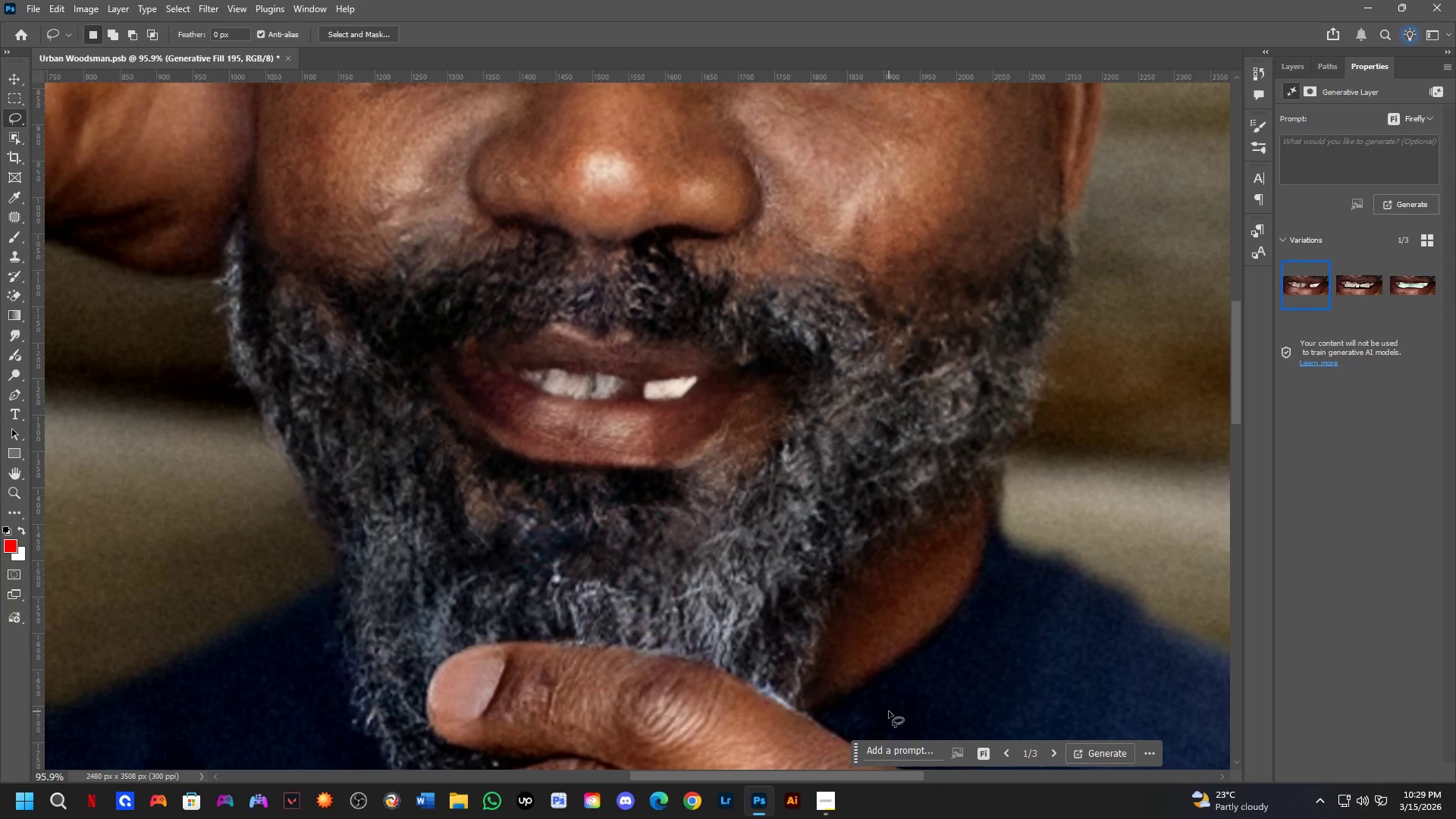 
wait(54.05)
 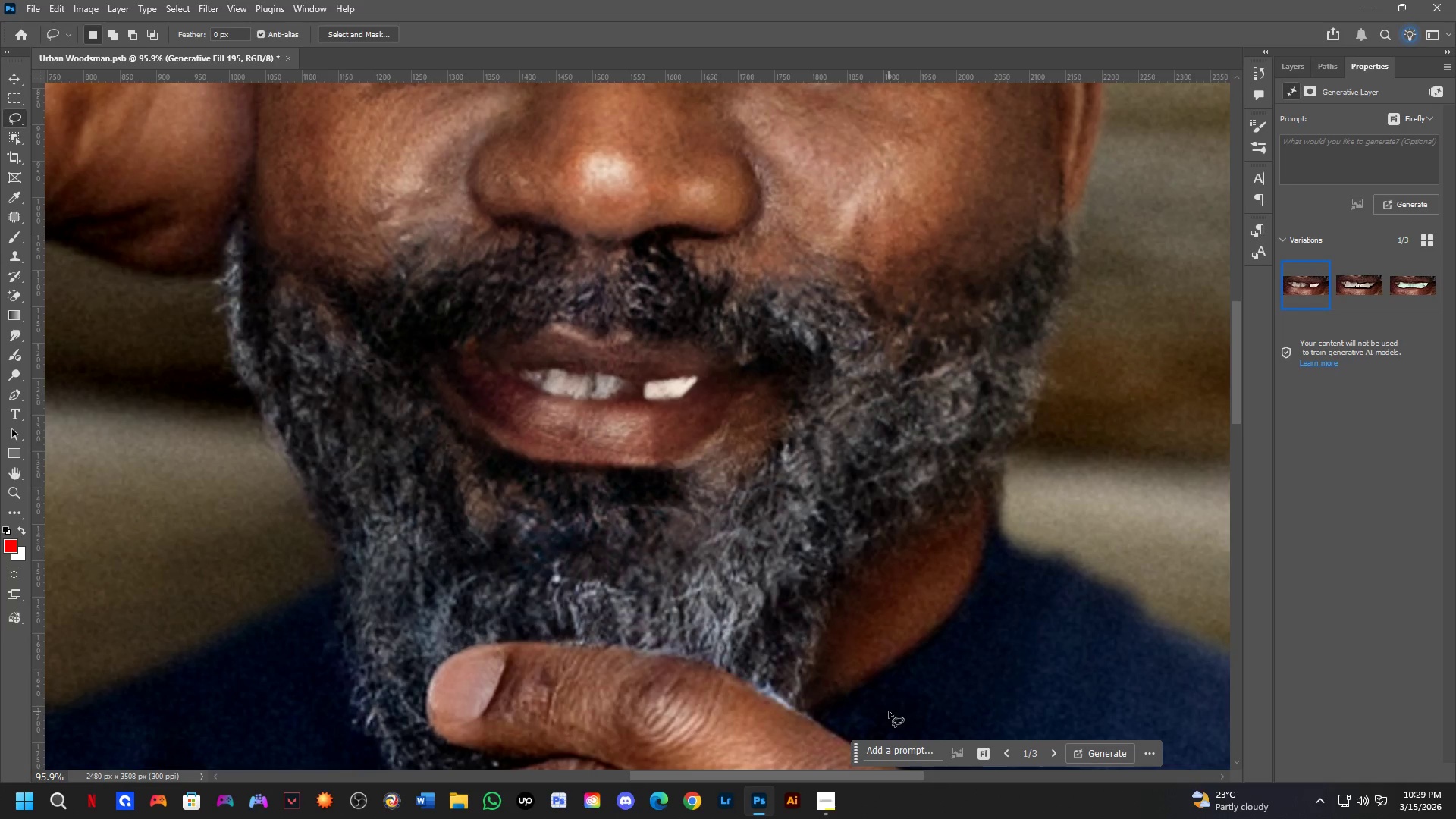 
key(Shift+ShiftLeft)
 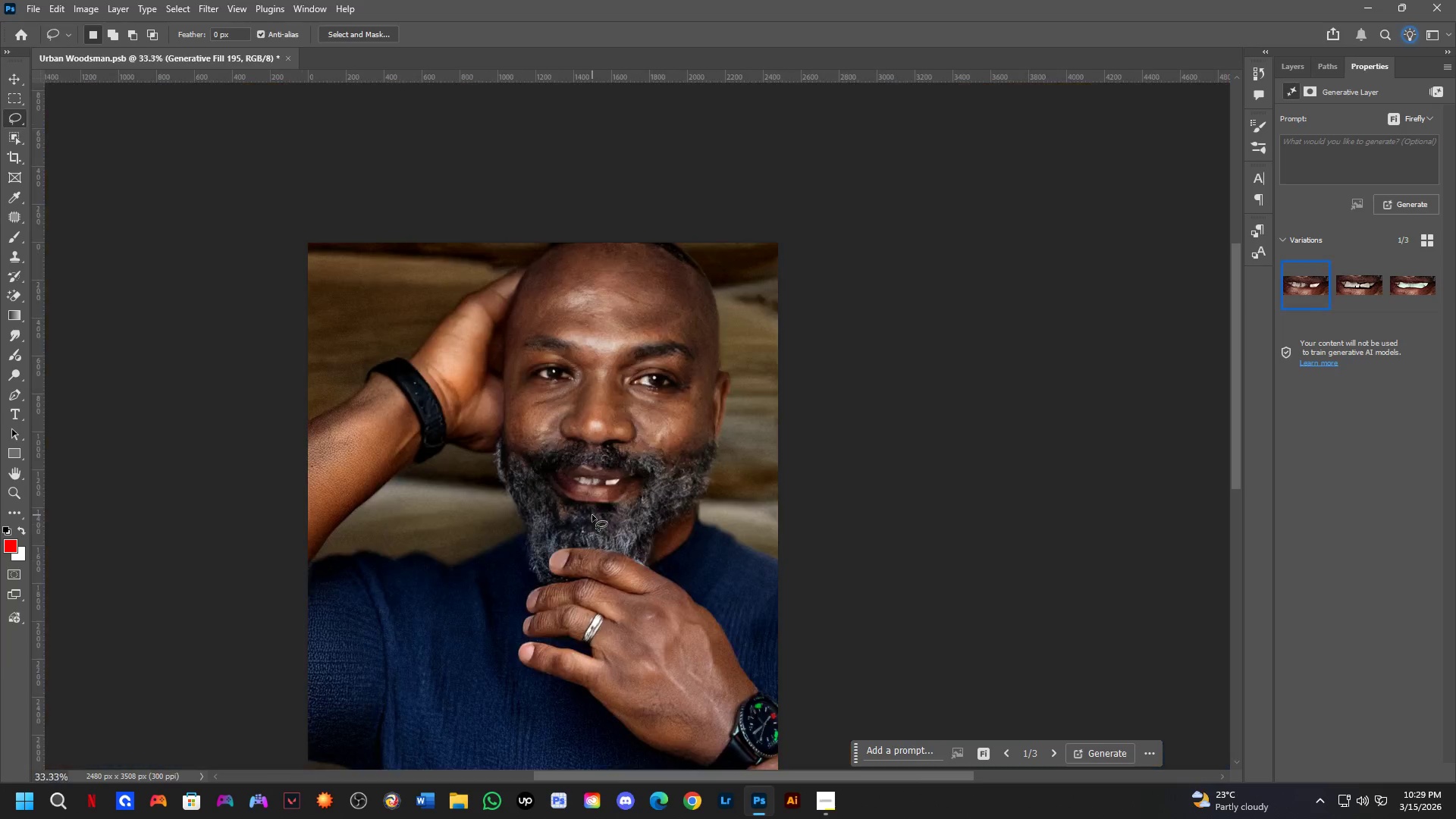 
scroll: coordinate [592, 515], scroll_direction: down, amount: 4.0
 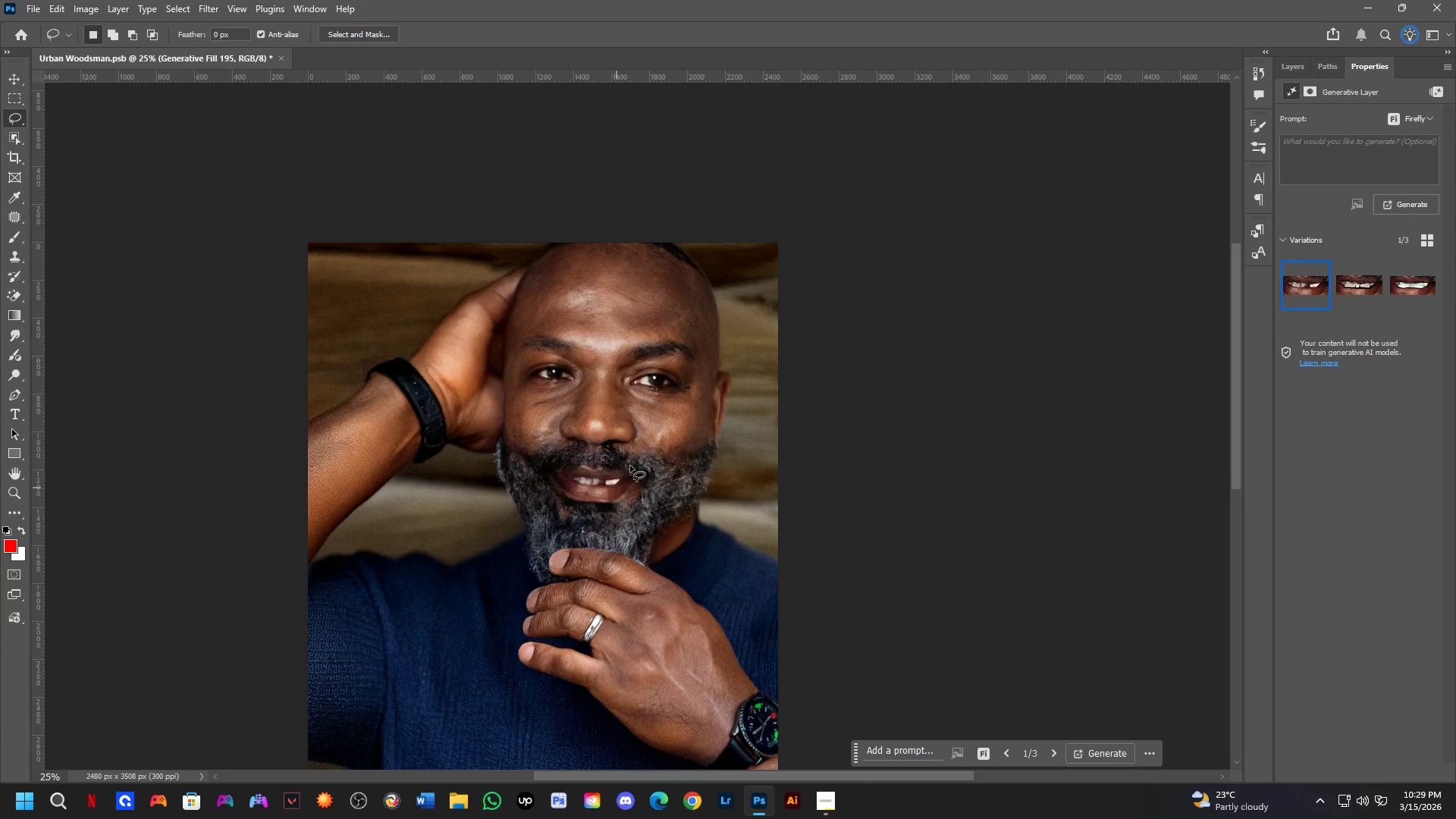 
hold_key(key=Space, duration=0.78)
 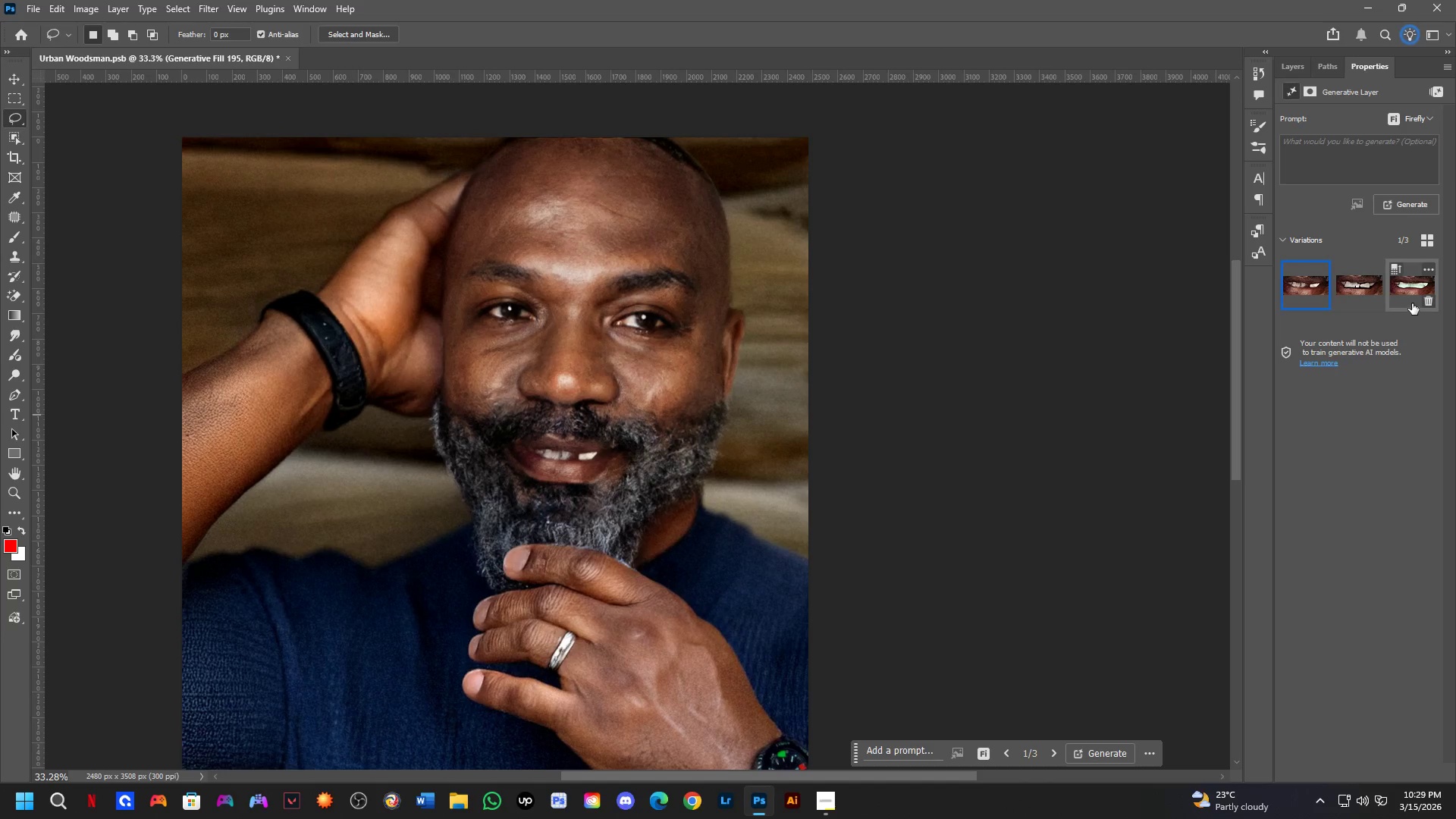 
left_click_drag(start_coordinate=[609, 586], to_coordinate=[598, 532])
 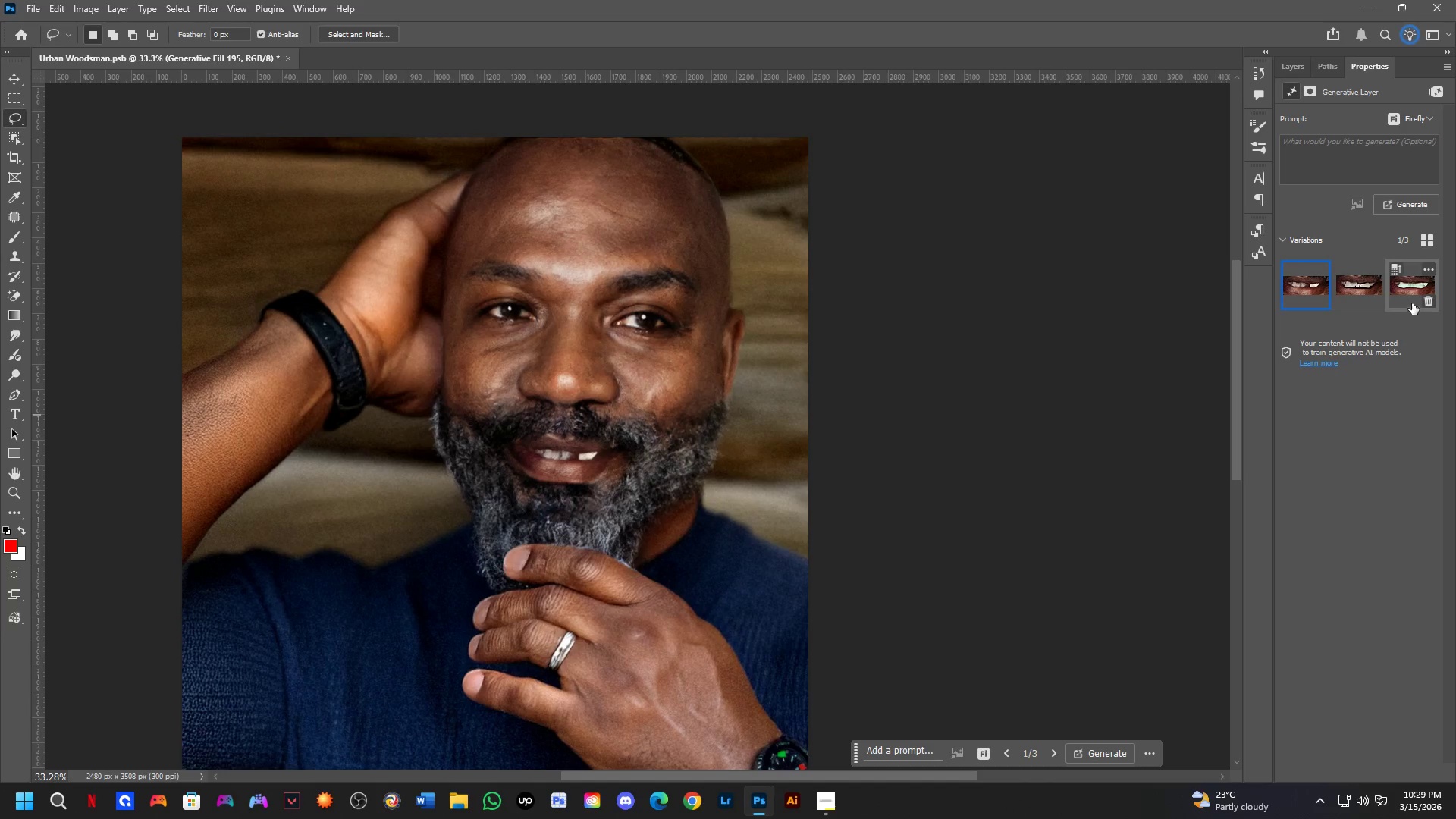 
scroll: coordinate [657, 398], scroll_direction: up, amount: 3.0
 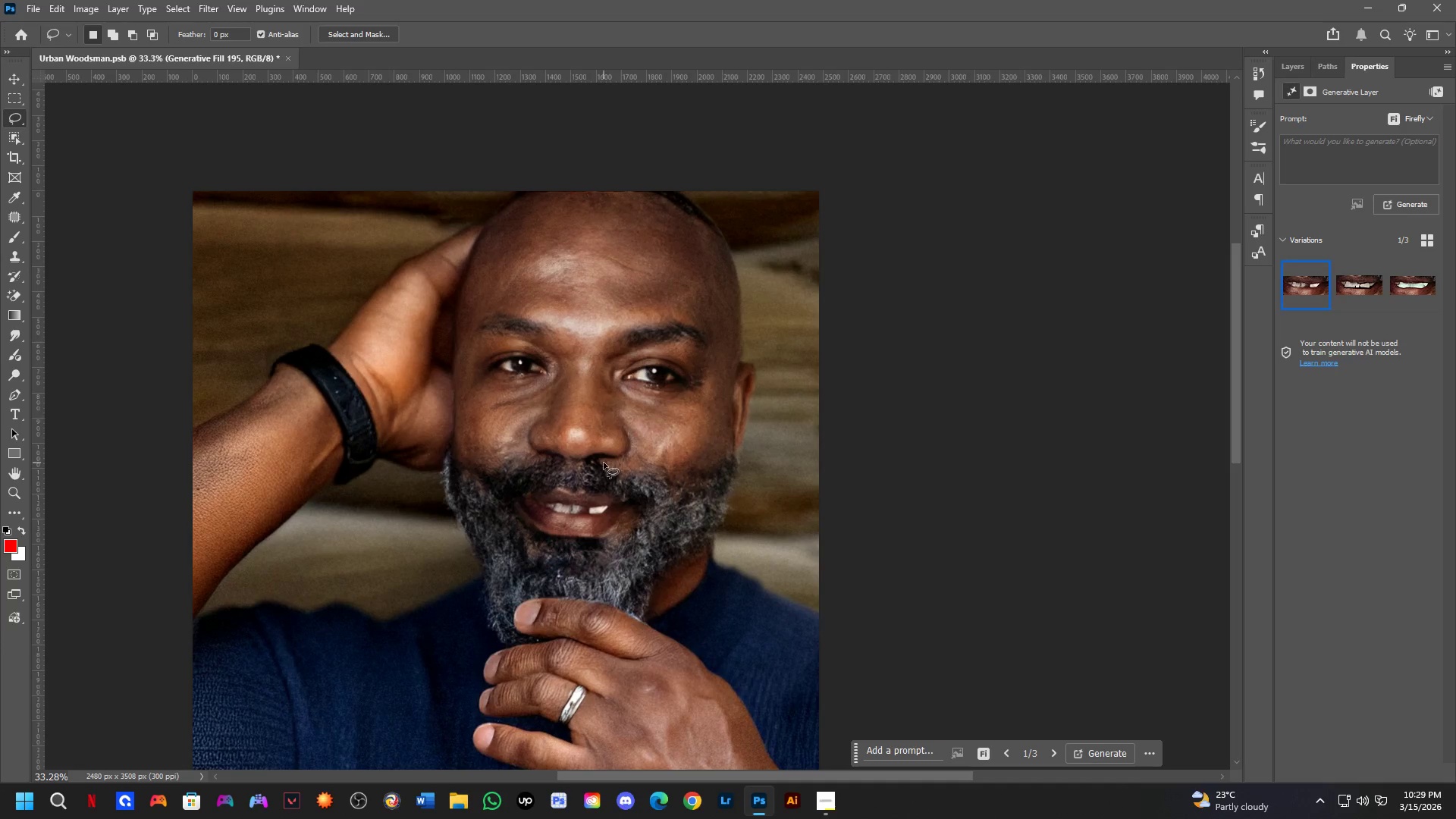 
left_click([1404, 293])
 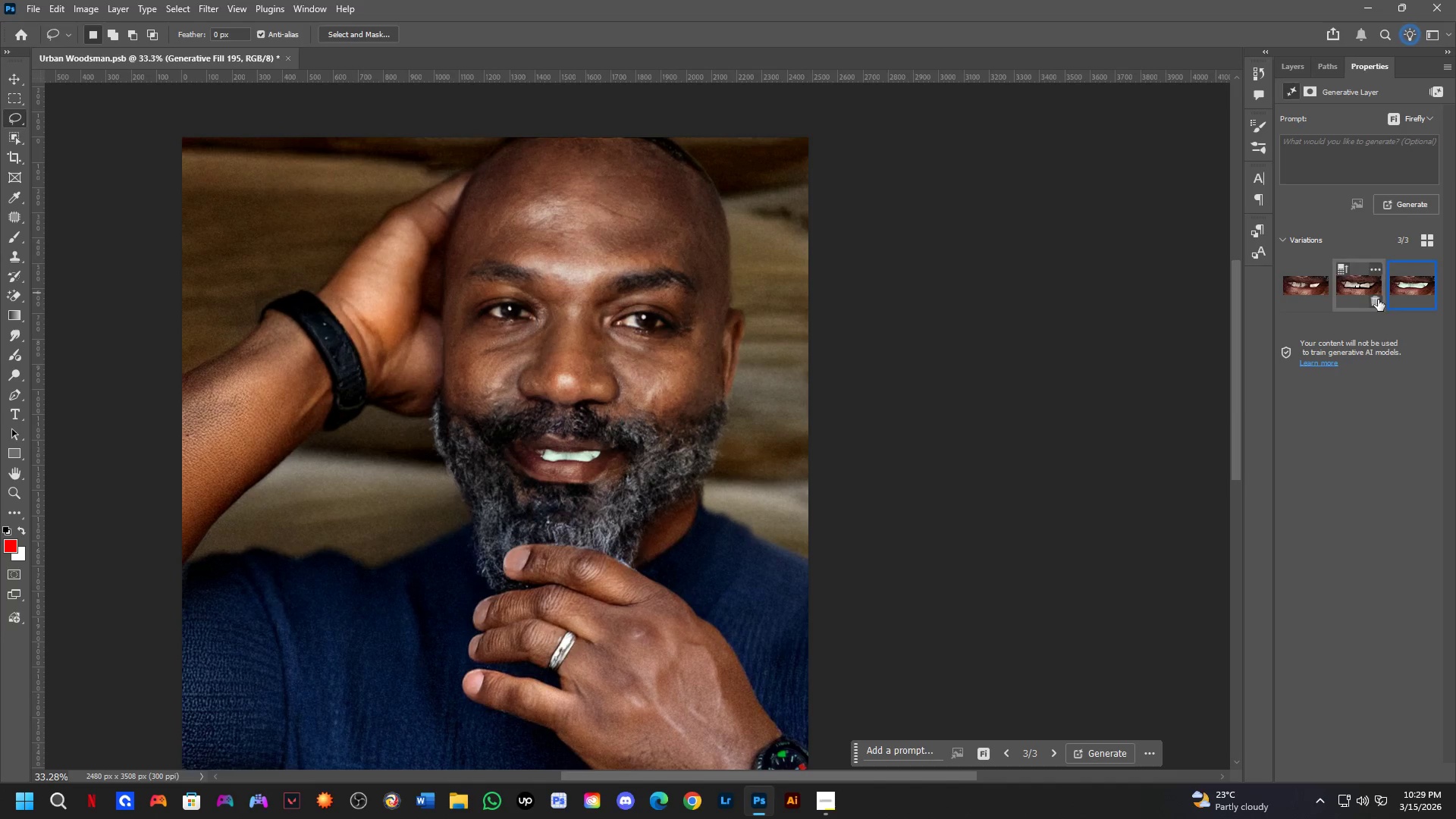 
key(Control+Z)
 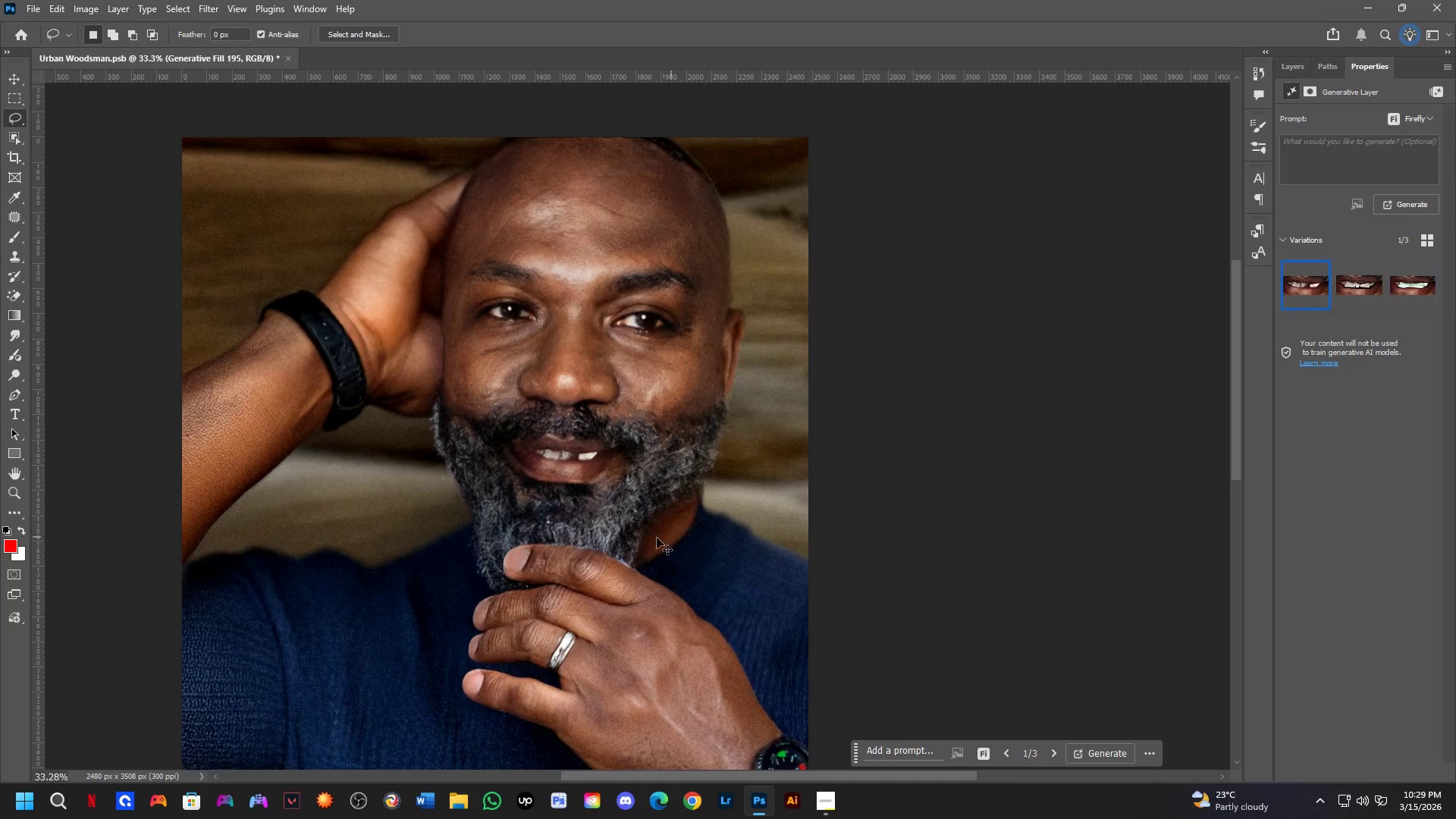 
key(Control+Z)
 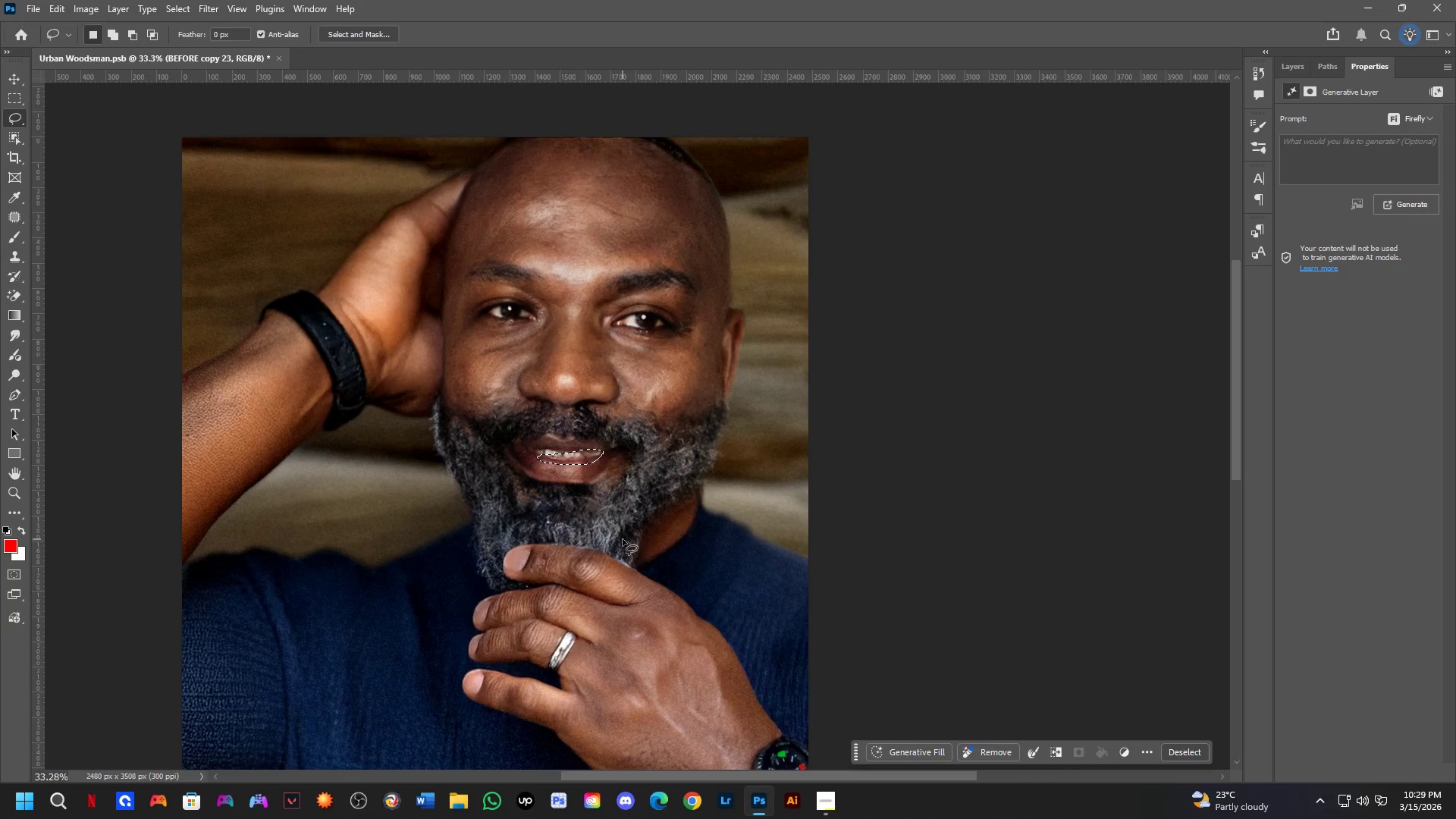 
left_click([623, 539])
 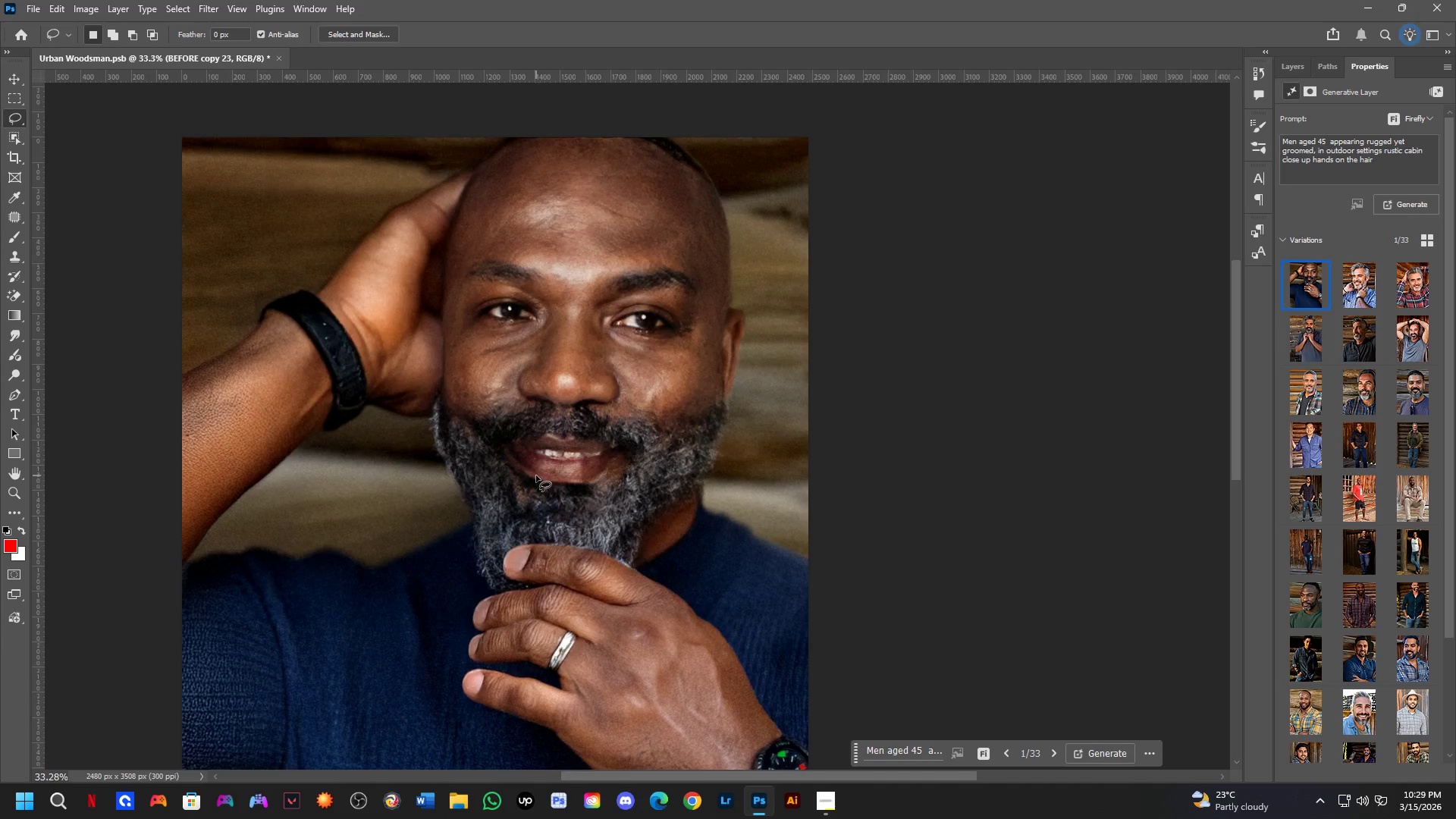 
key(Shift+ShiftLeft)
 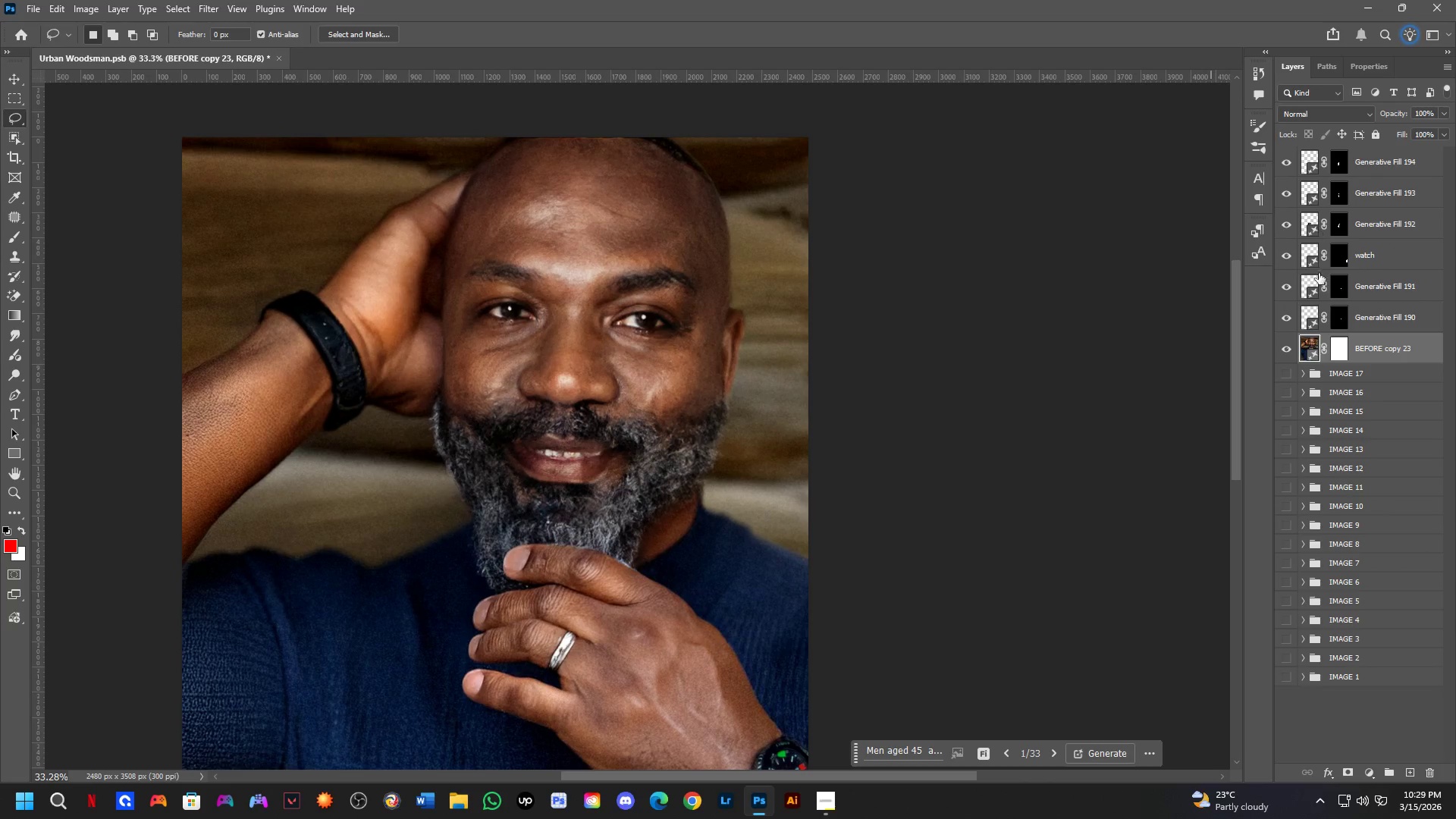 
hold_key(key=Space, duration=0.56)
 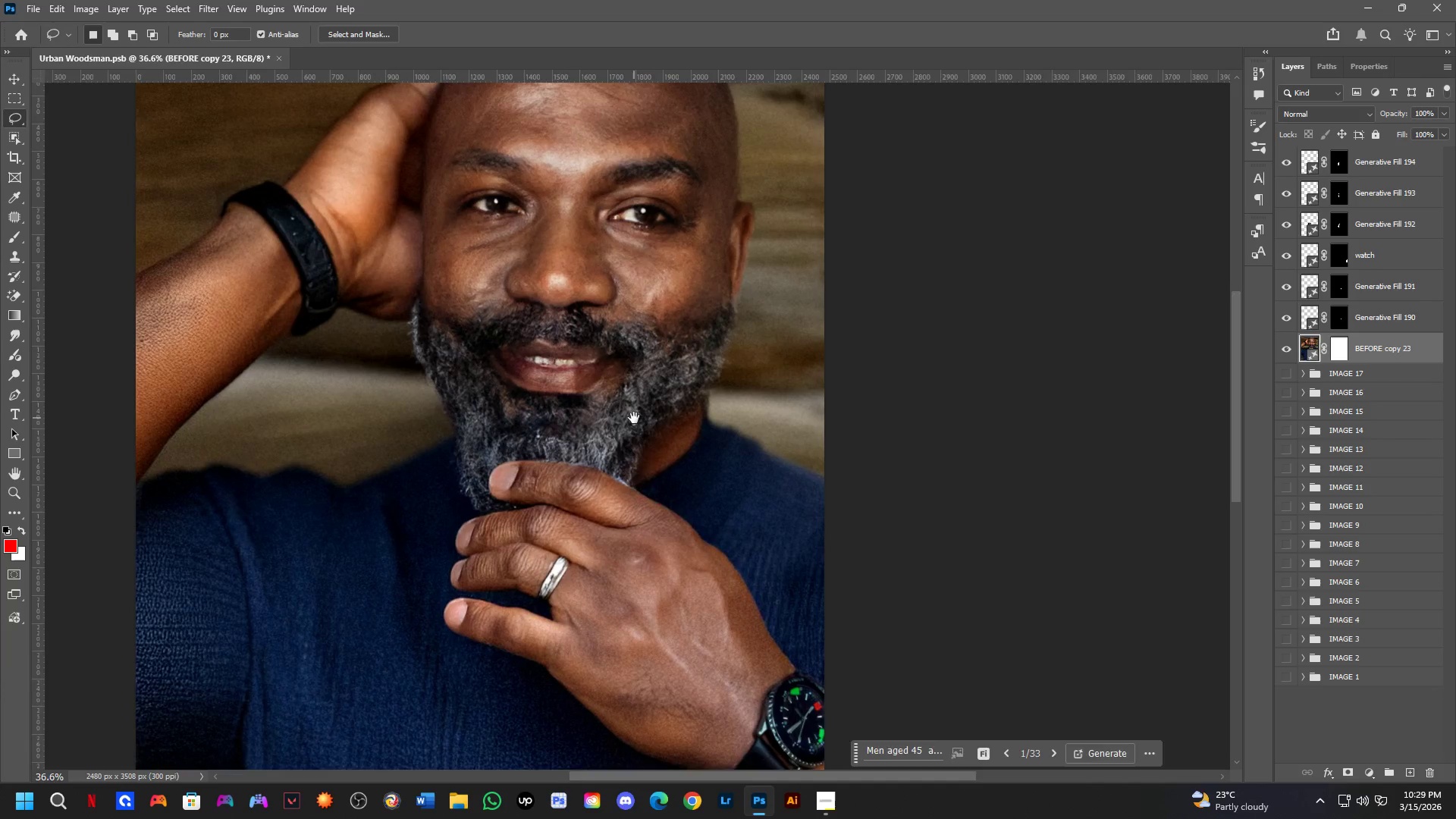 
left_click_drag(start_coordinate=[525, 528], to_coordinate=[541, 461])
 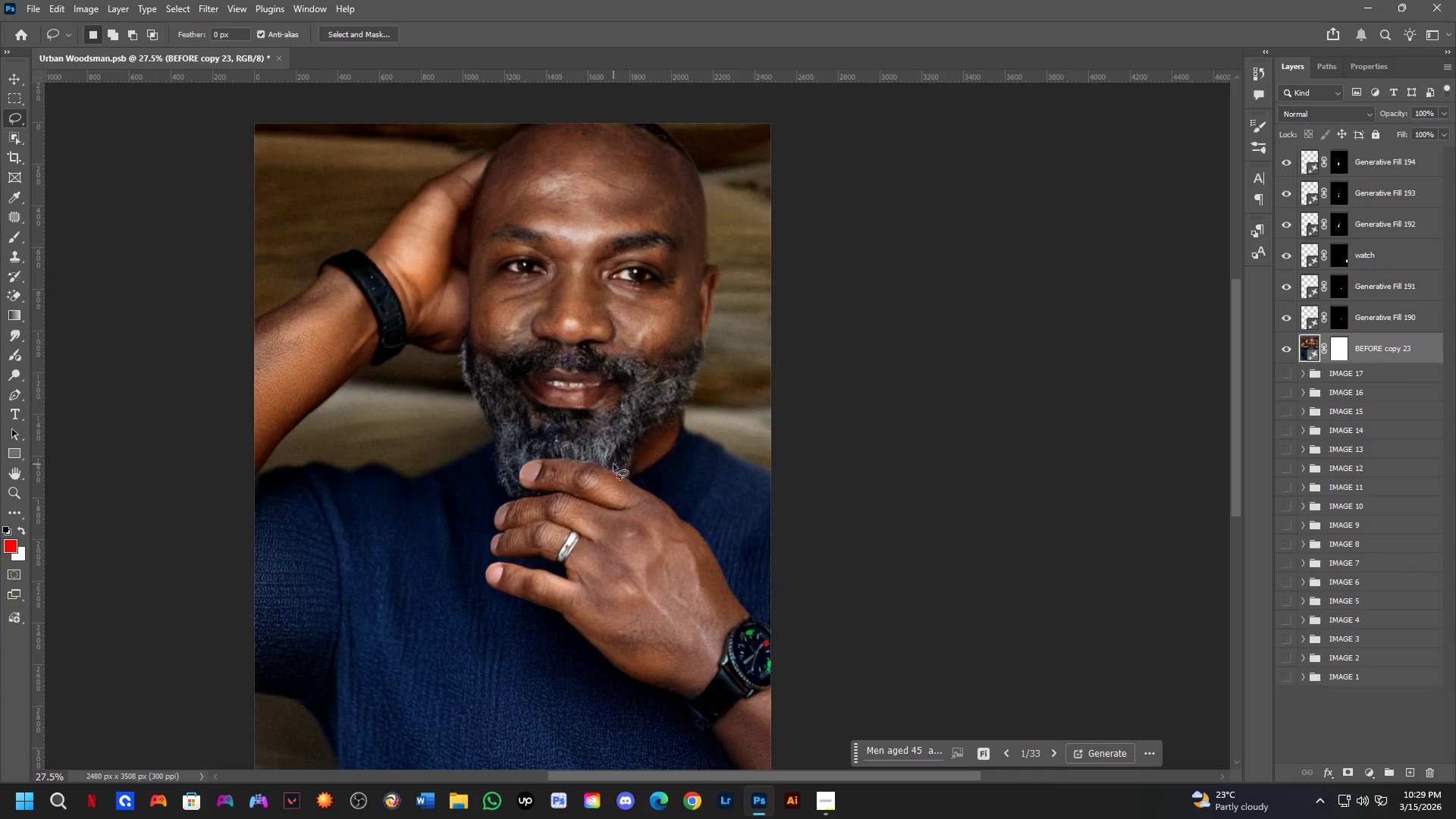 
scroll: coordinate [502, 438], scroll_direction: down, amount: 2.0
 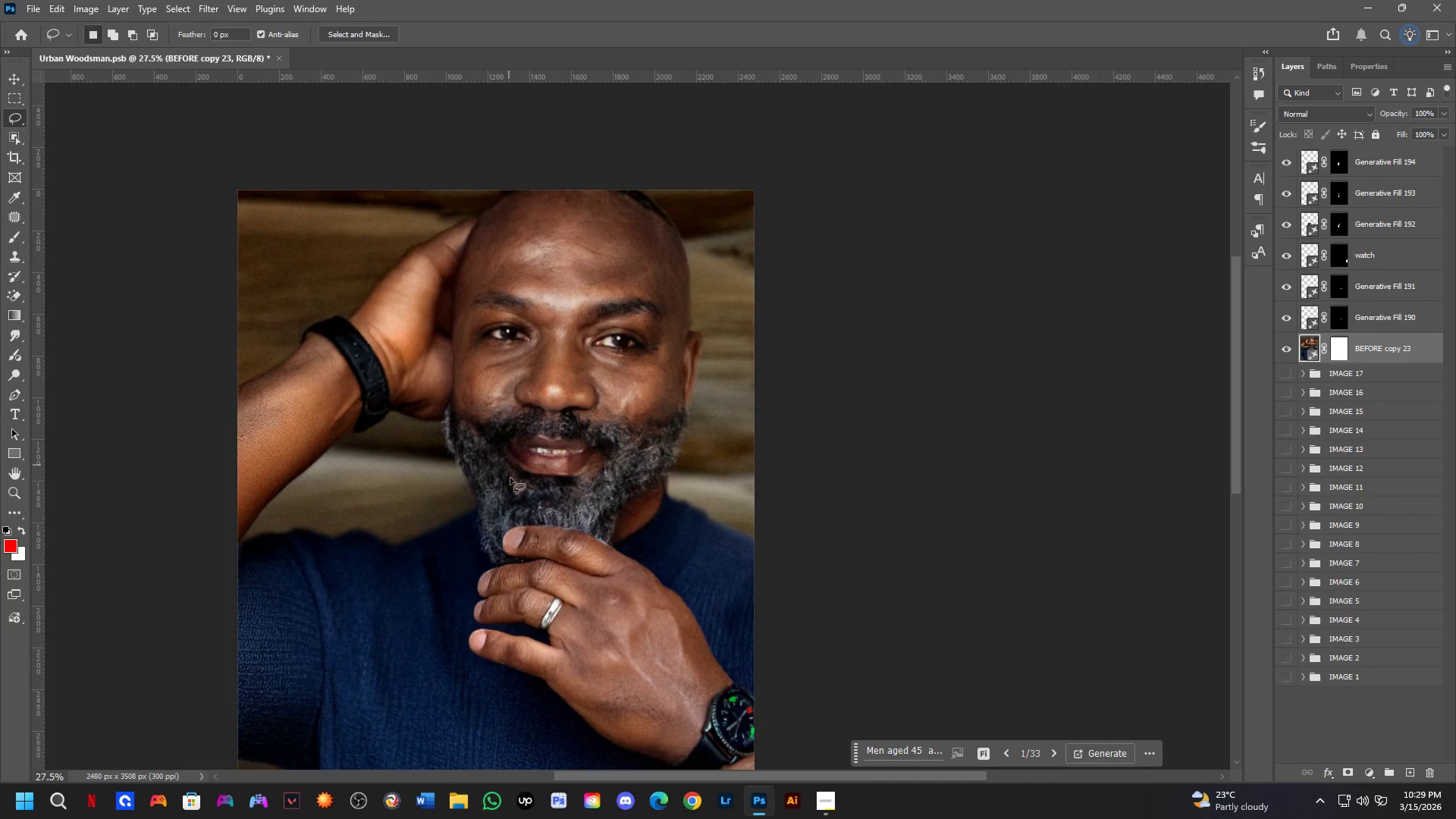 
hold_key(key=Space, duration=0.5)
 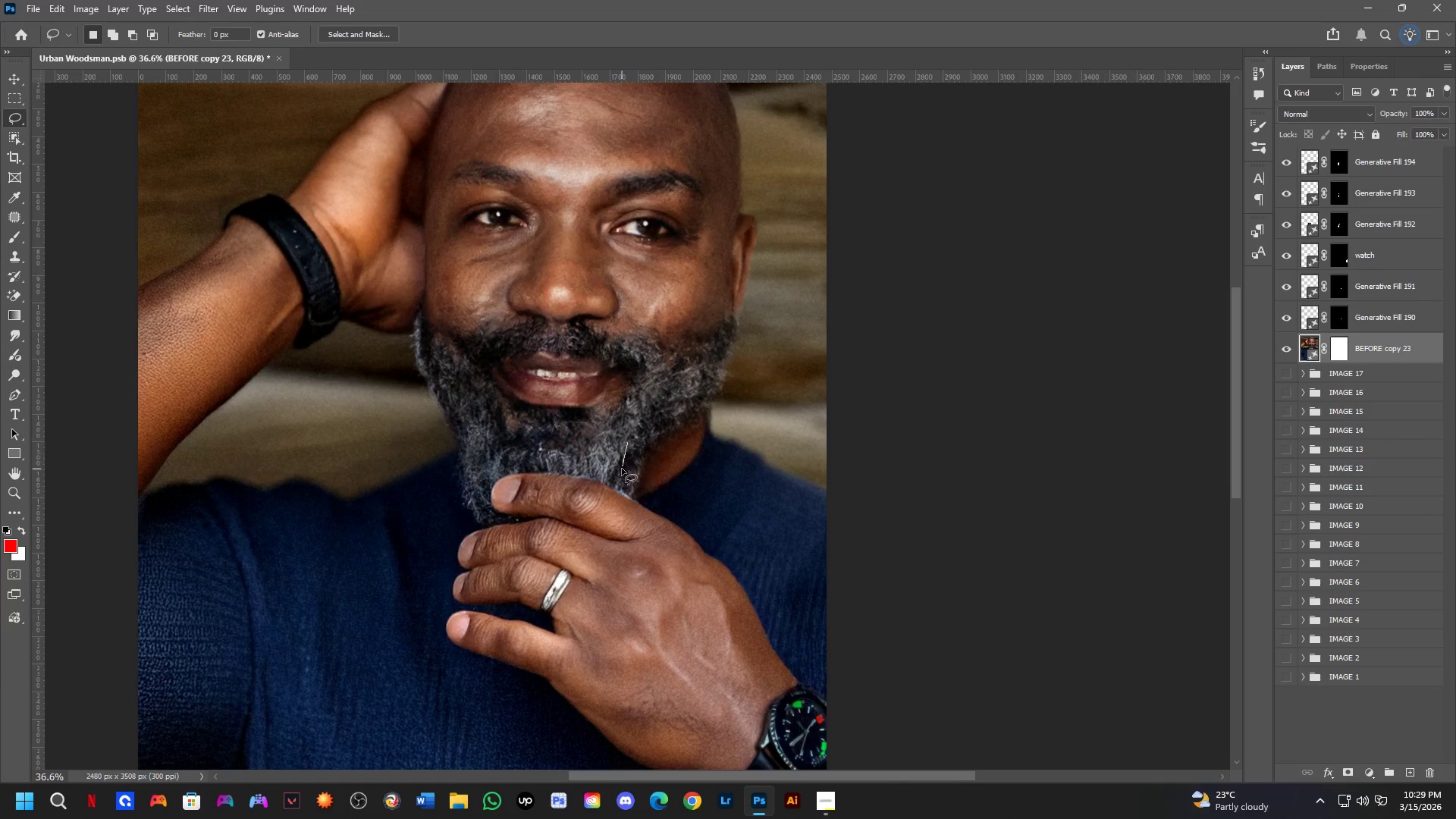 
left_click_drag(start_coordinate=[636, 427], to_coordinate=[639, 440])
 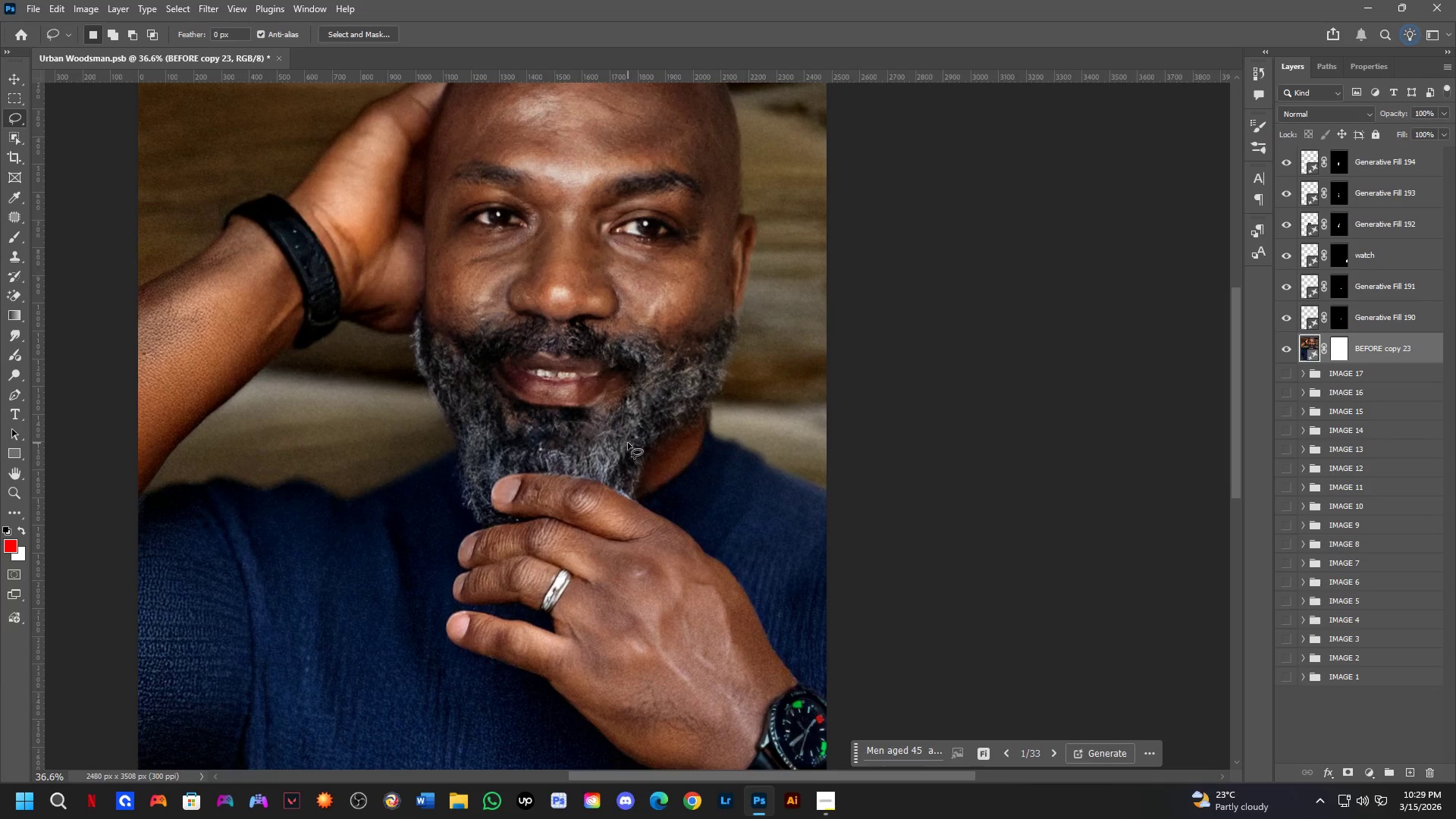 
scroll: coordinate [609, 447], scroll_direction: up, amount: 3.0
 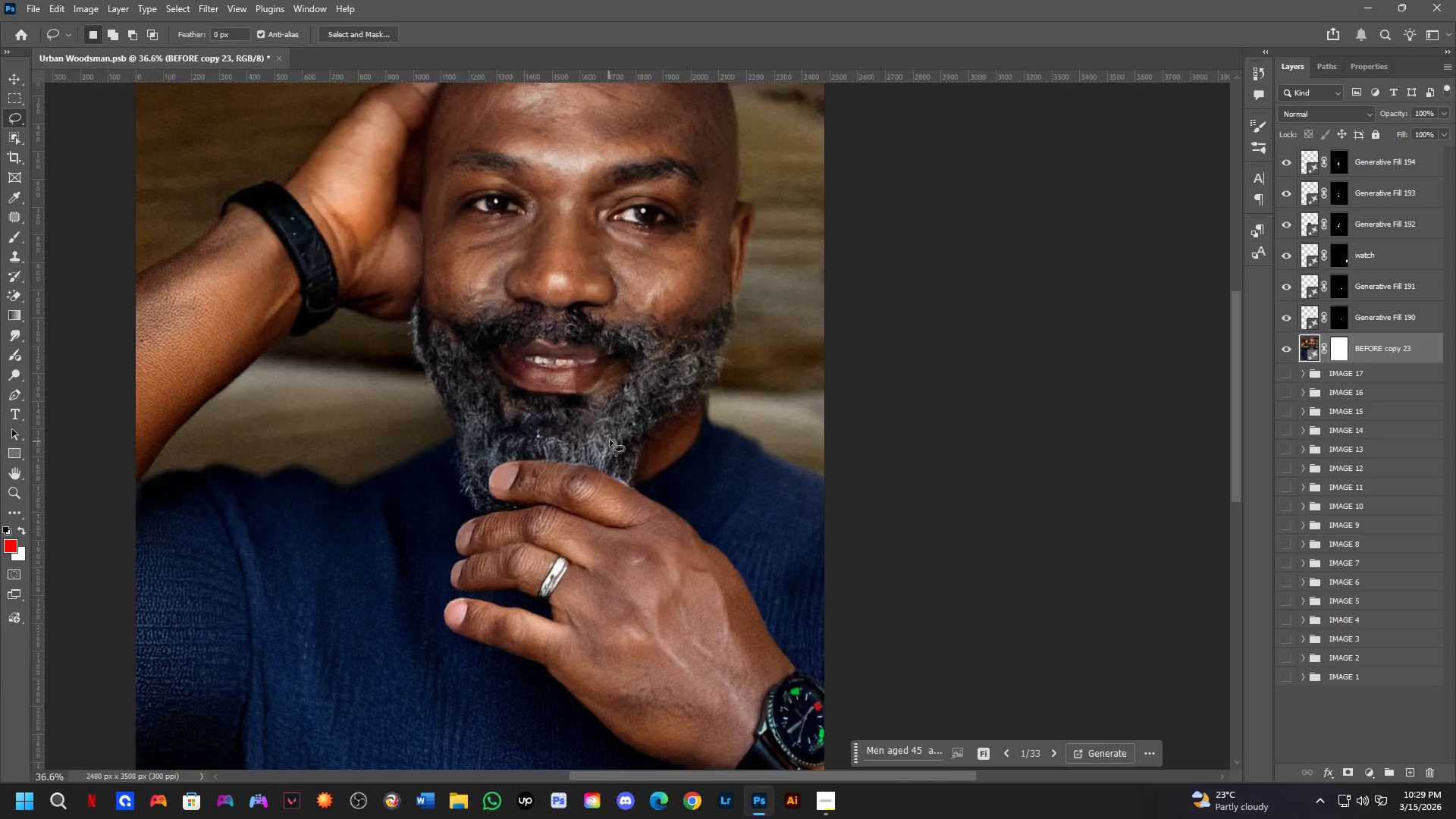 
left_click_drag(start_coordinate=[628, 443], to_coordinate=[675, 421])
 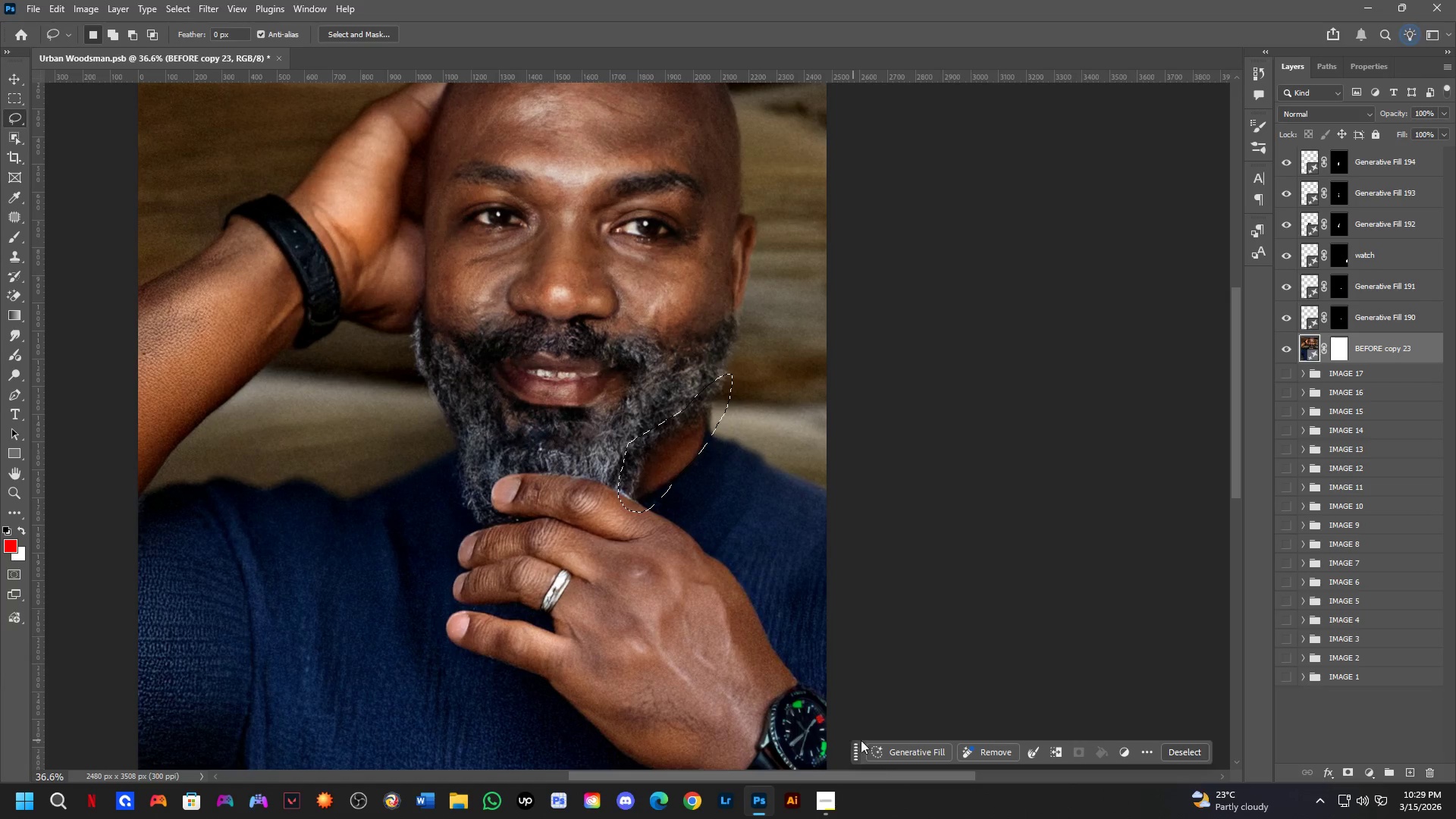 
left_click_drag(start_coordinate=[893, 759], to_coordinate=[897, 759])
 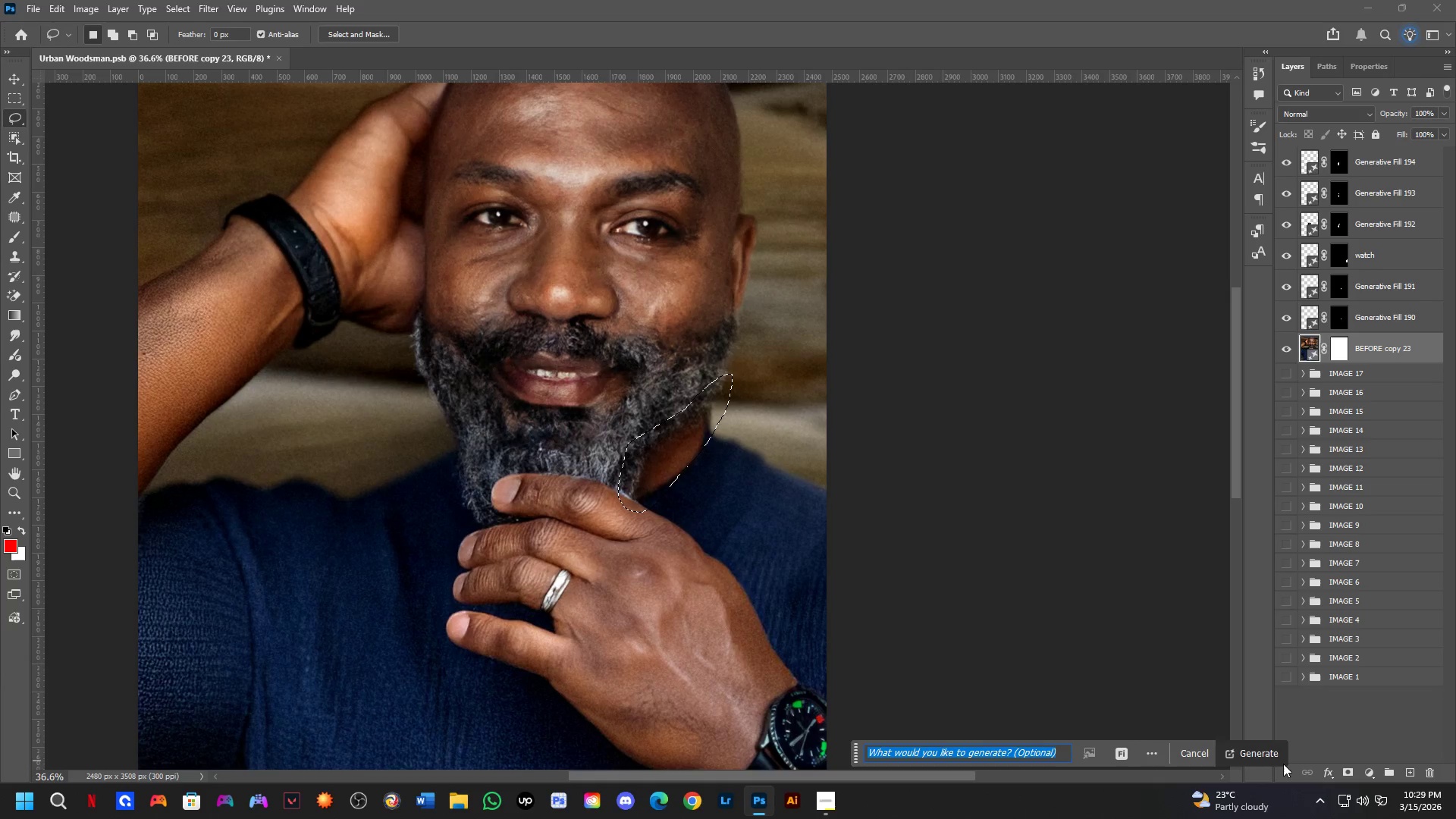 
left_click([1261, 750])
 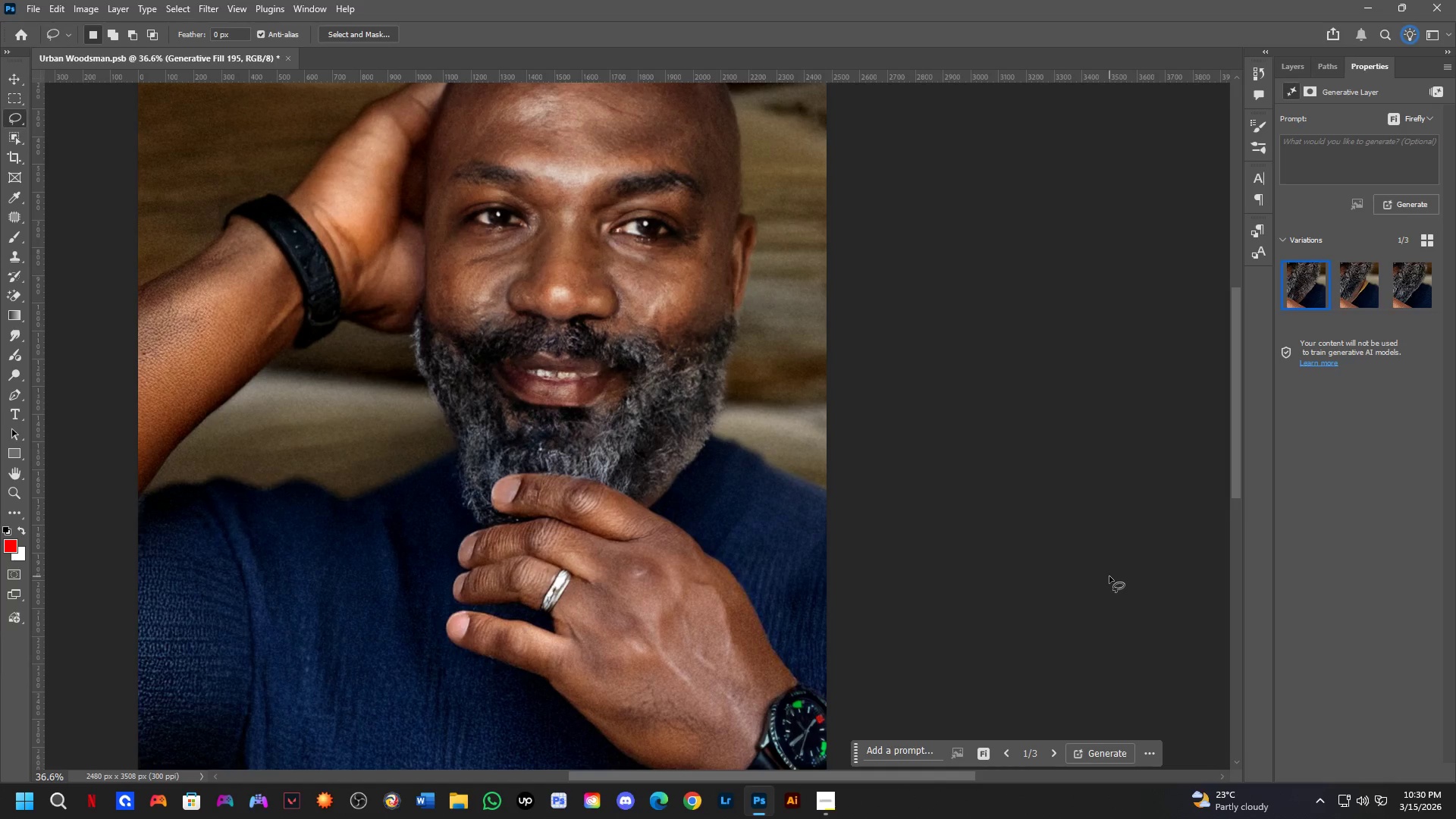 
wait(58.48)
 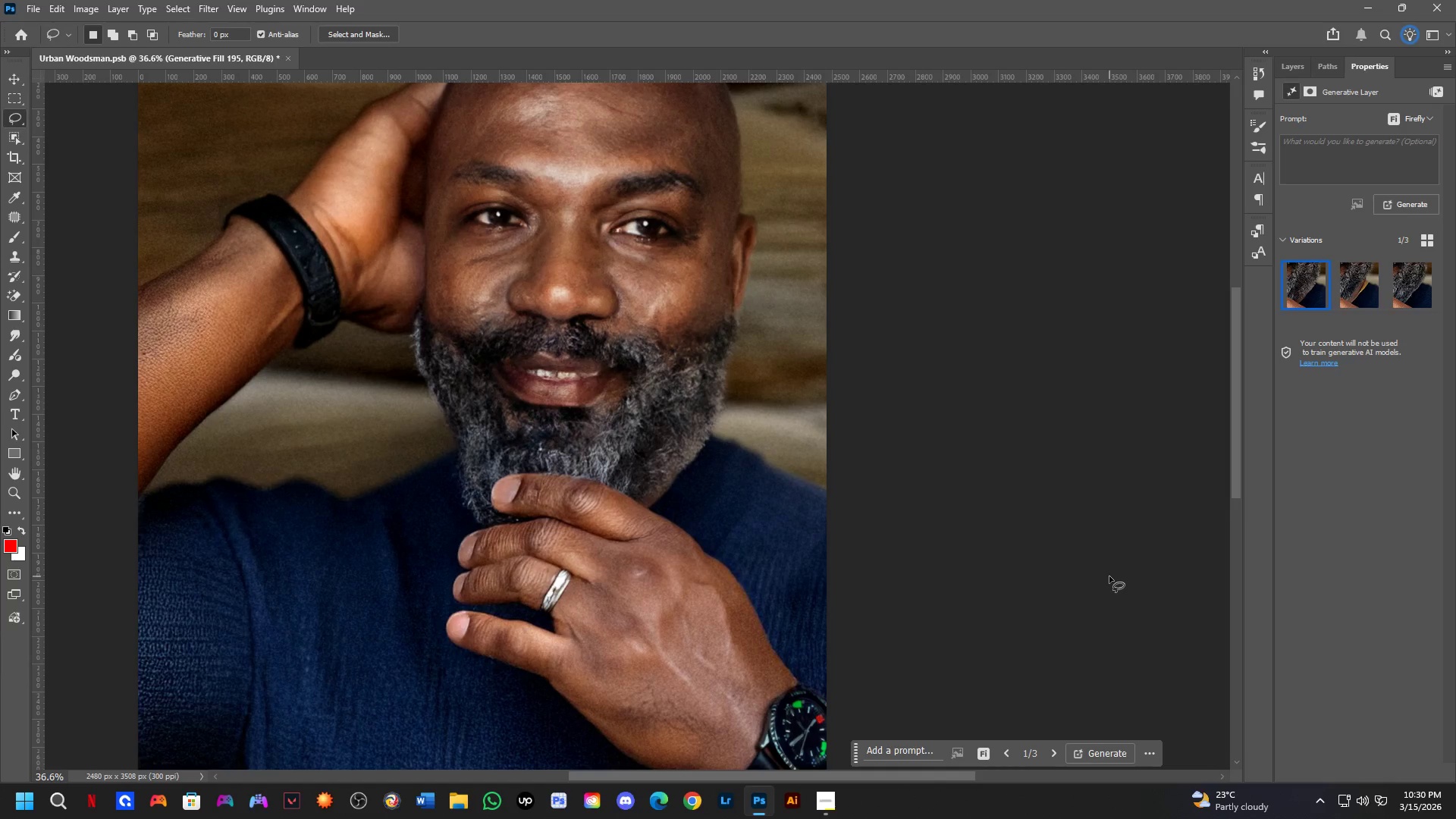 
key(Control+Z)
 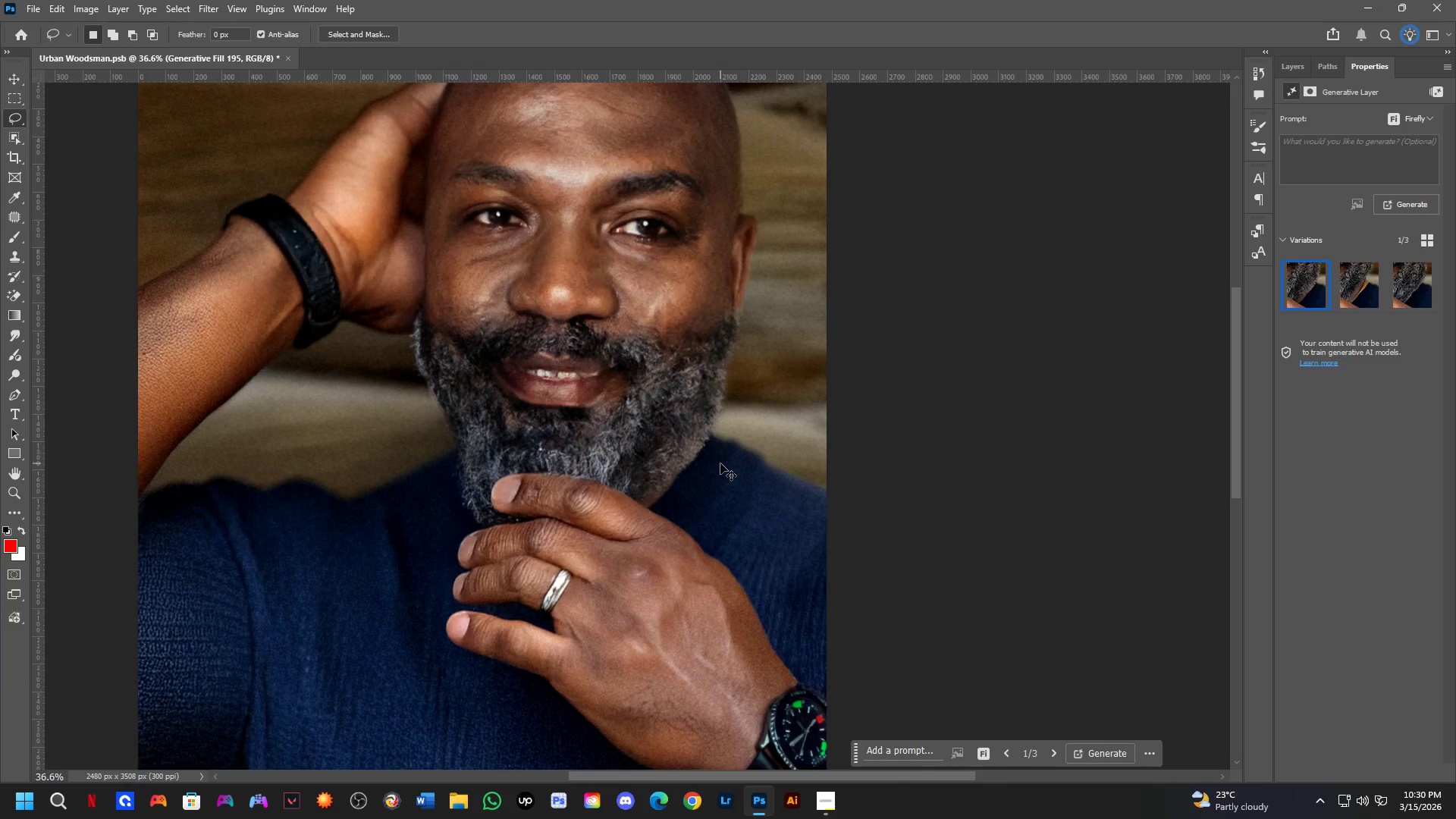 
key(Control+Z)
 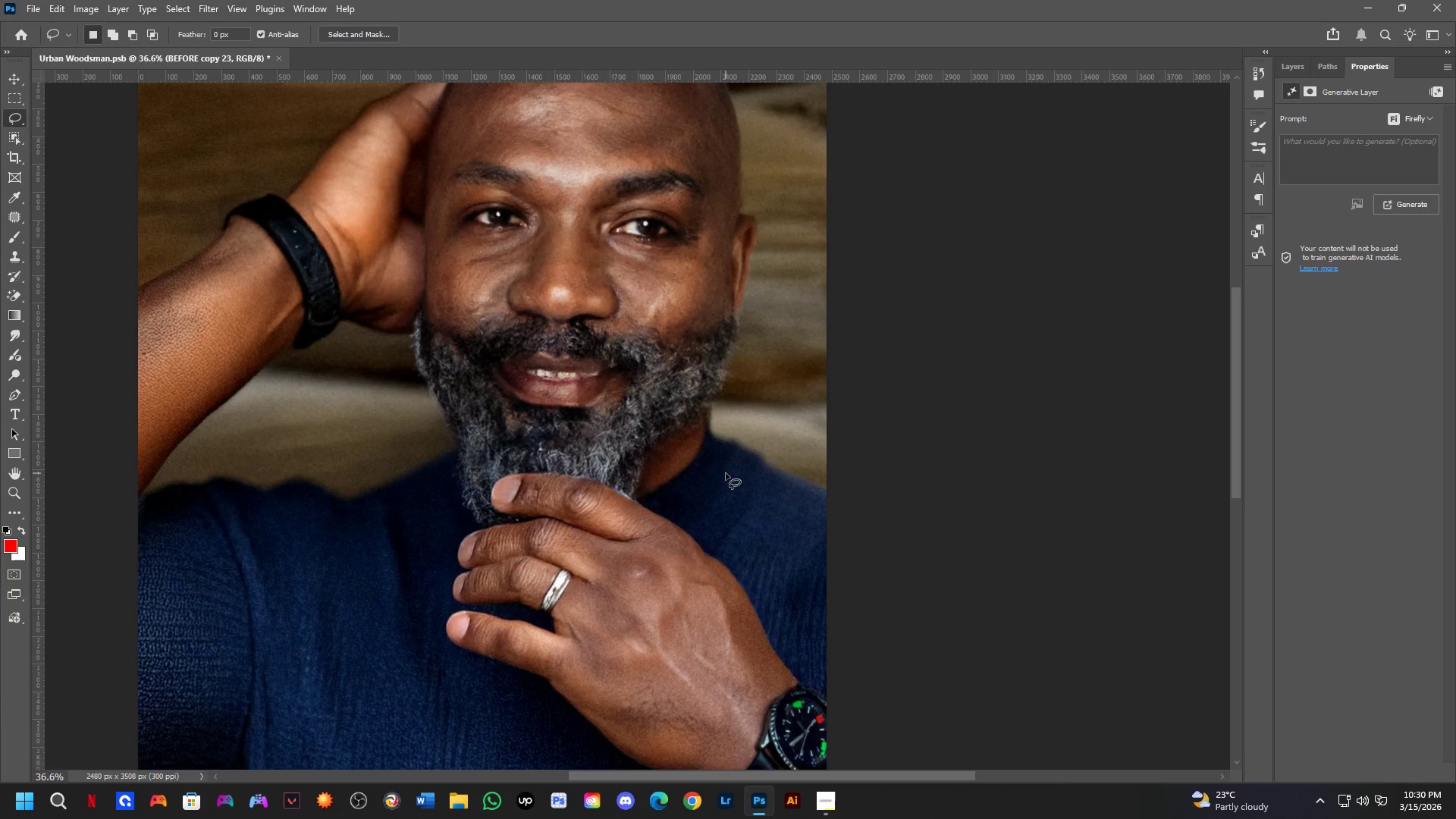 
key(Shift+ShiftLeft)
 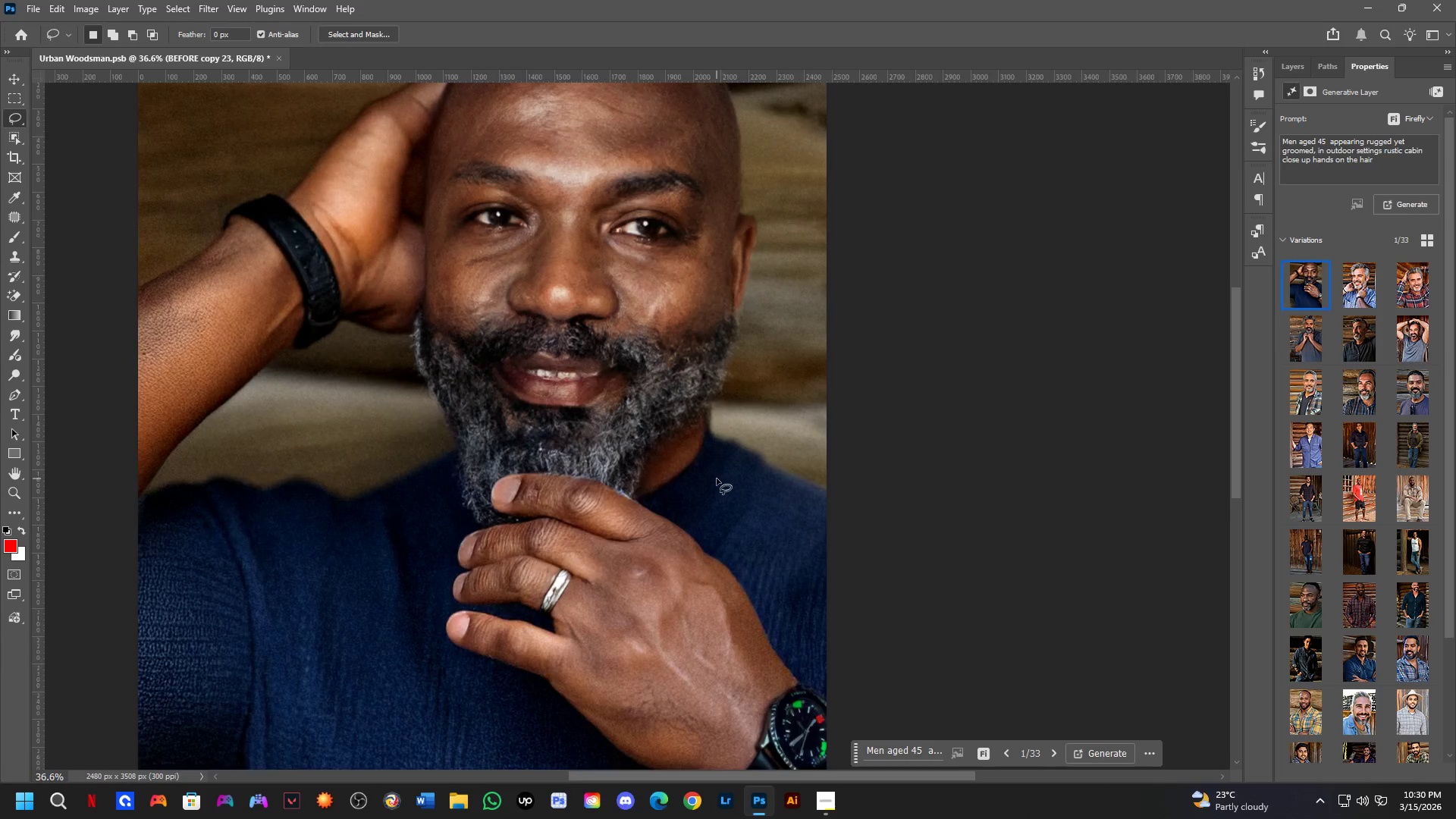 
hold_key(key=Space, duration=0.56)
 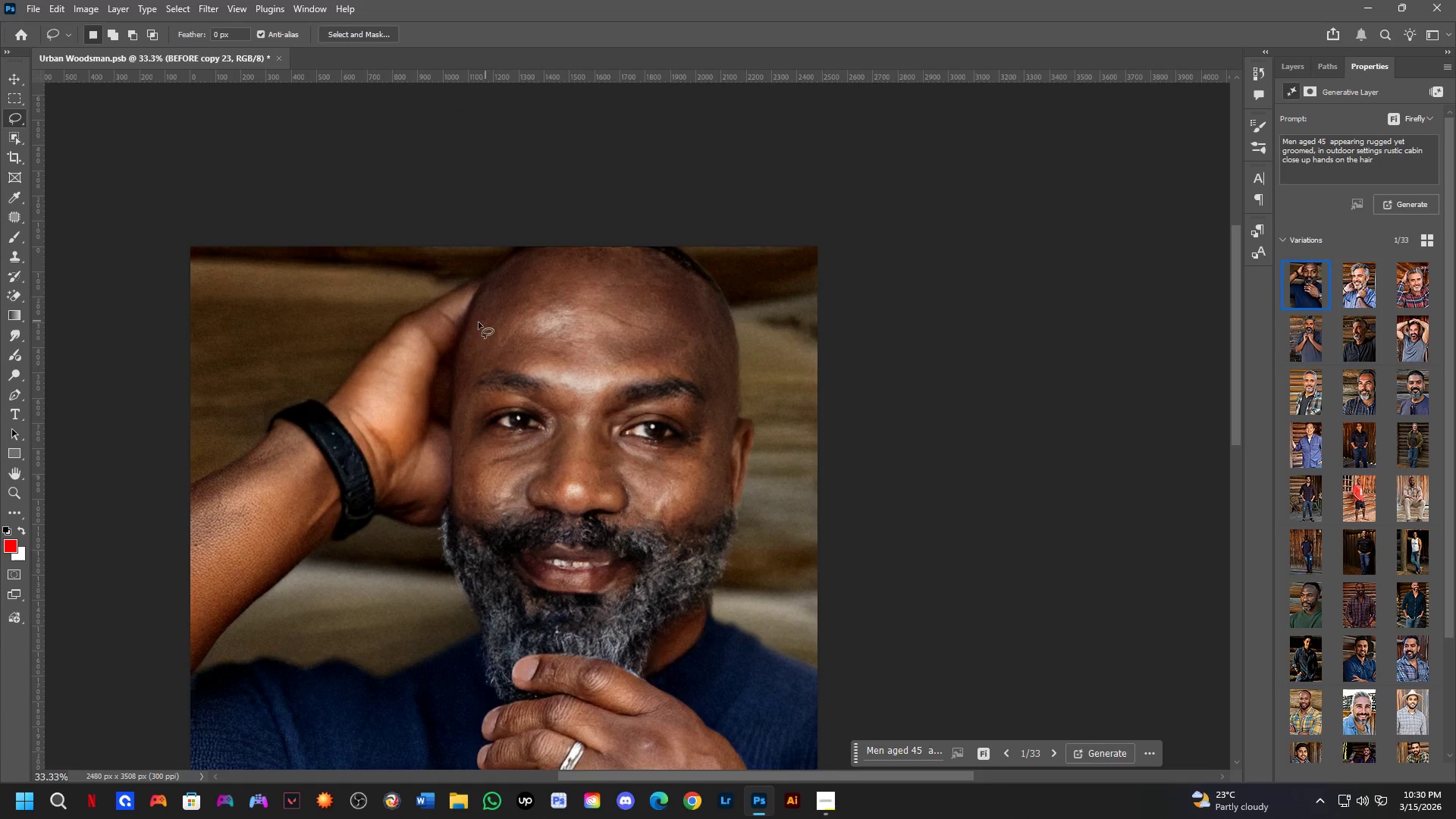 
left_click_drag(start_coordinate=[775, 385], to_coordinate=[778, 551])
 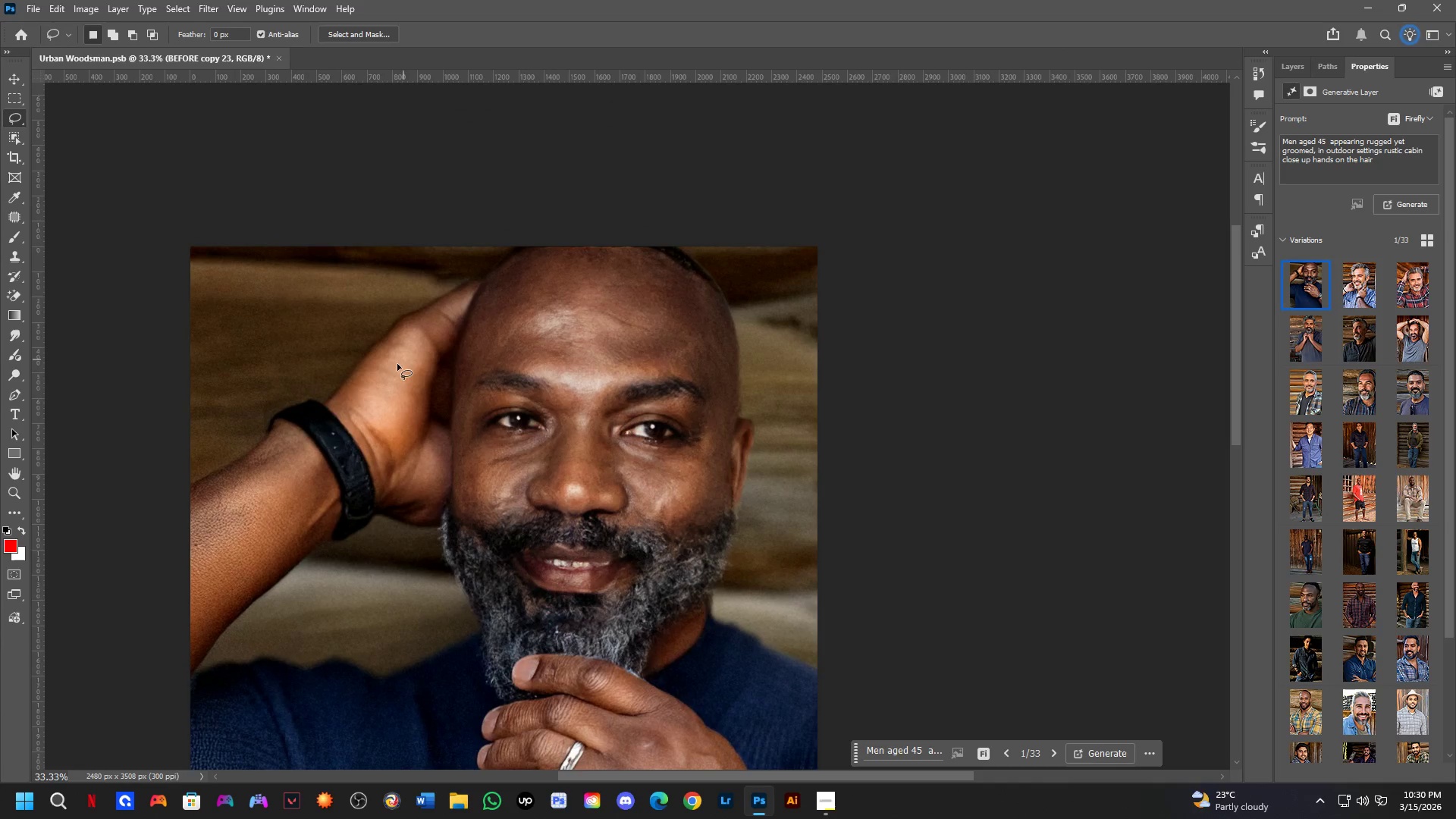 
scroll: coordinate [717, 479], scroll_direction: down, amount: 1.0
 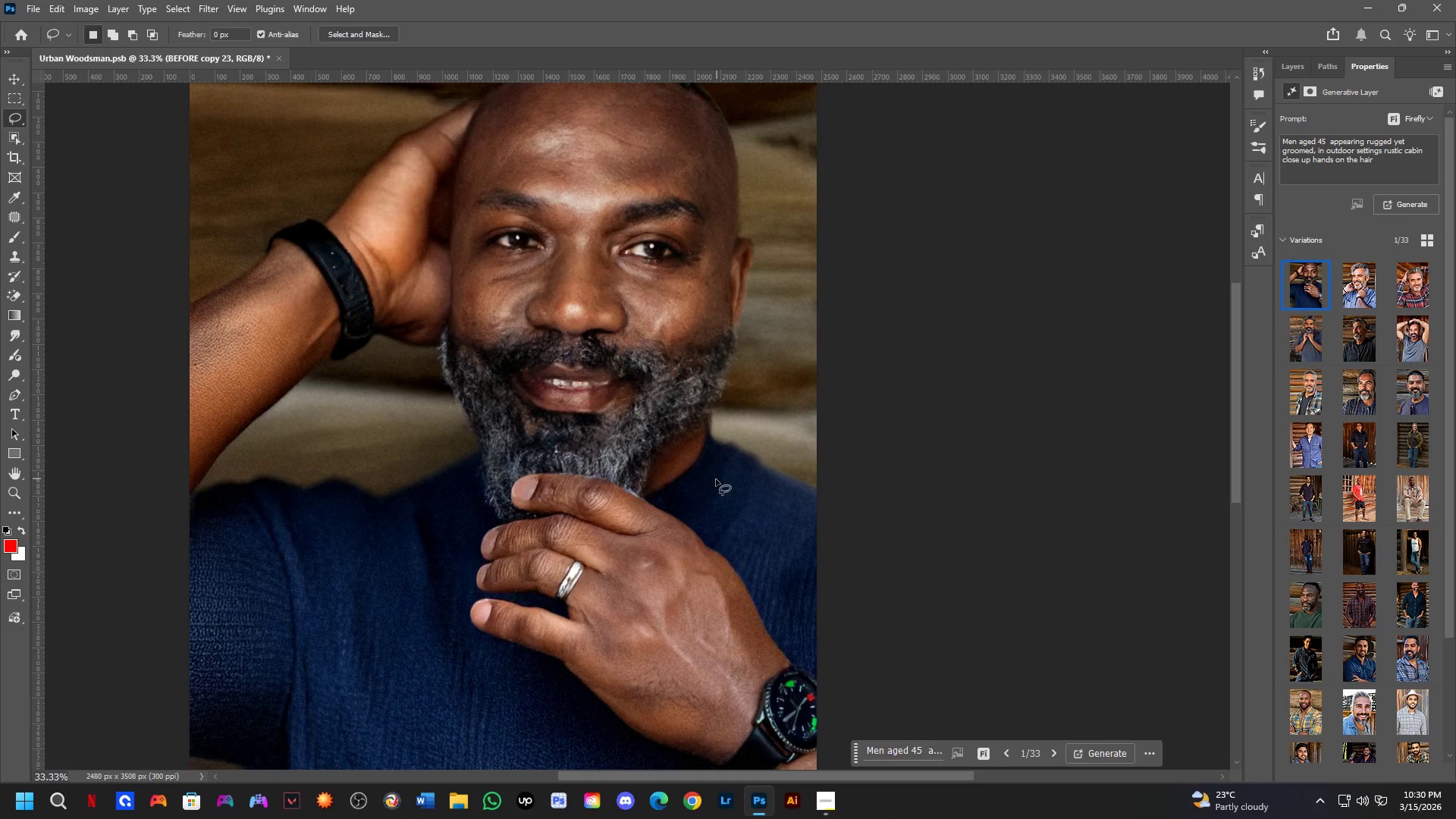 
hold_key(key=Space, duration=0.44)
 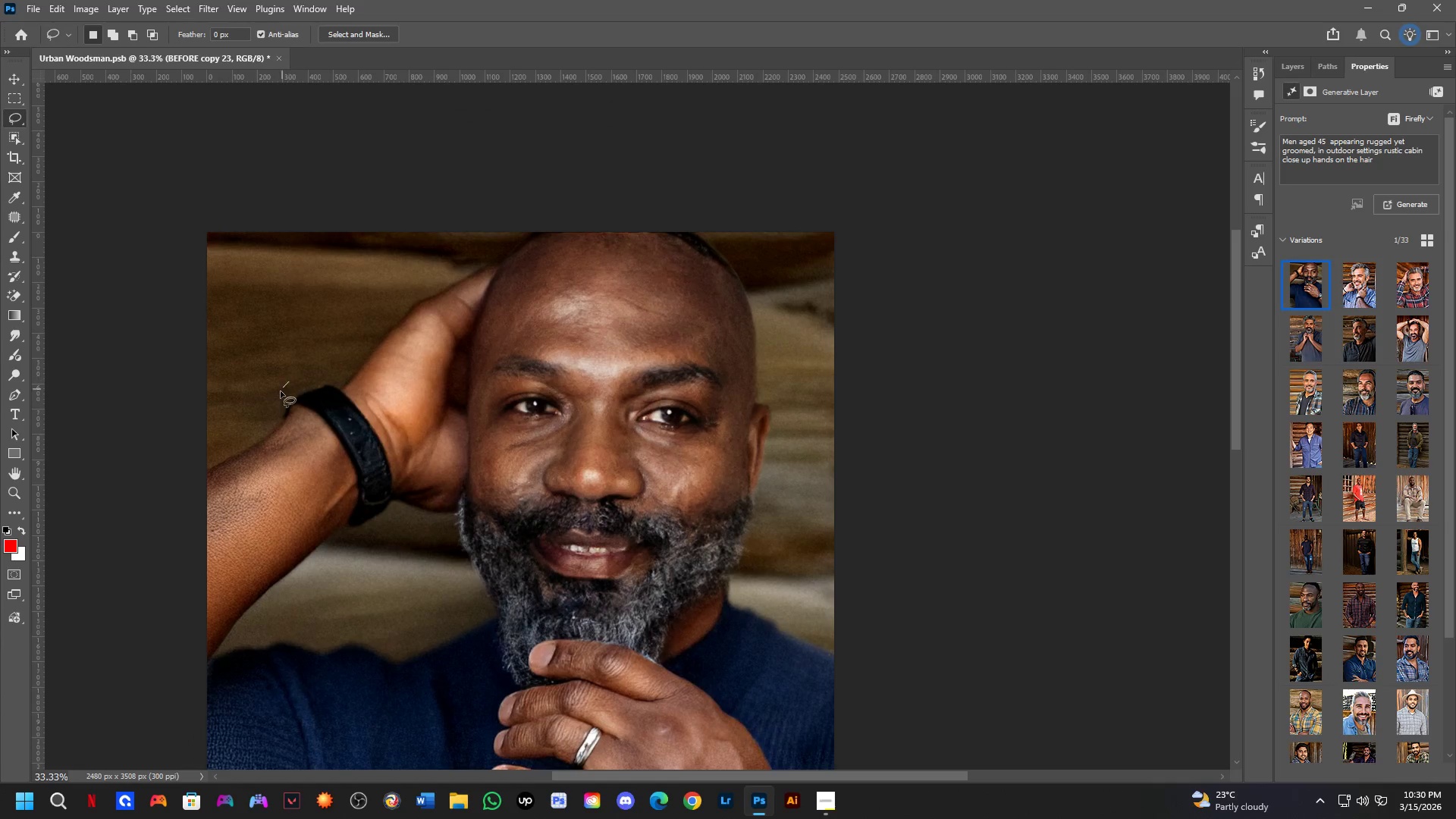 
left_click_drag(start_coordinate=[224, 494], to_coordinate=[241, 479])
 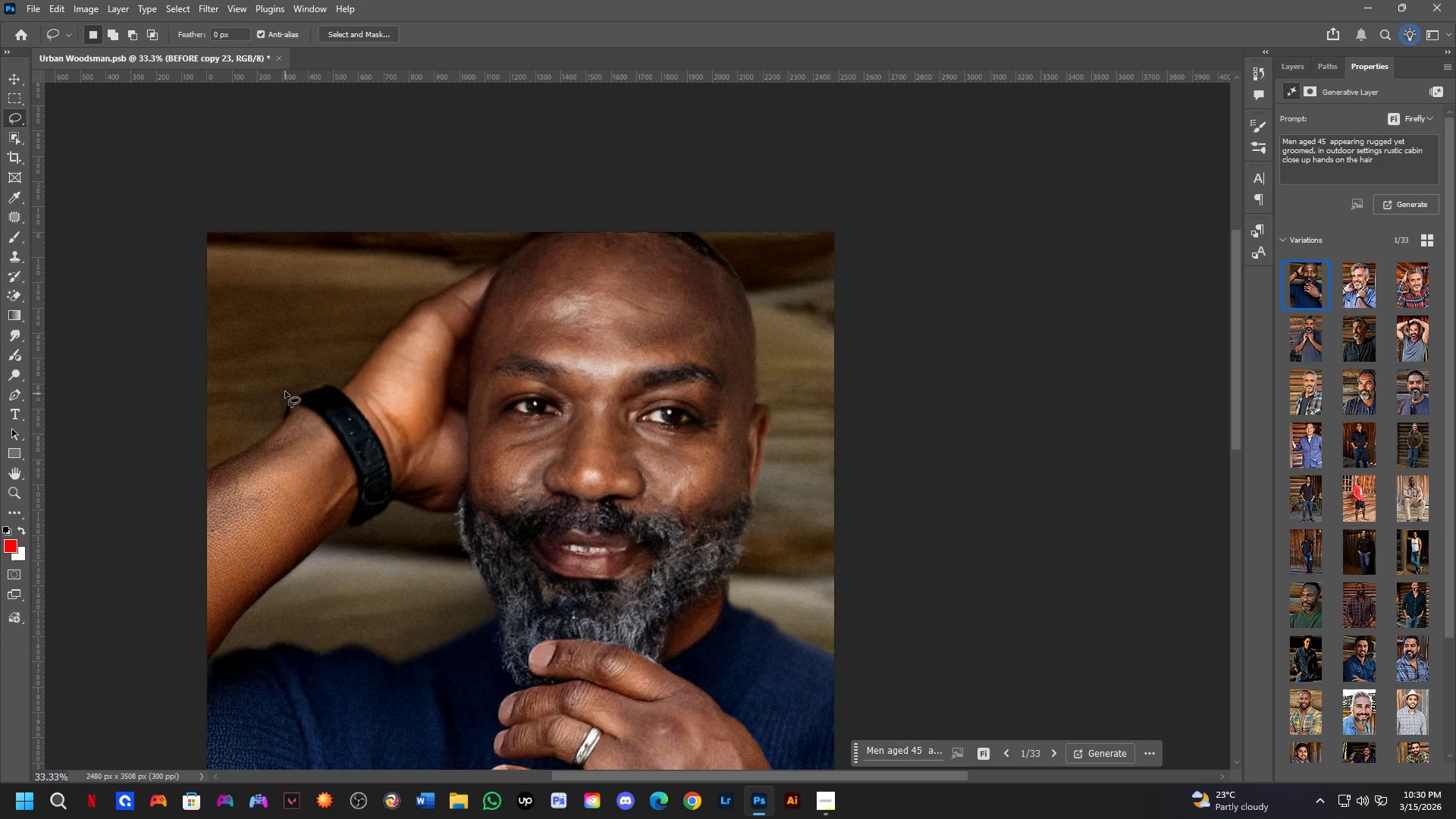 
left_click_drag(start_coordinate=[289, 381], to_coordinate=[286, 435])
 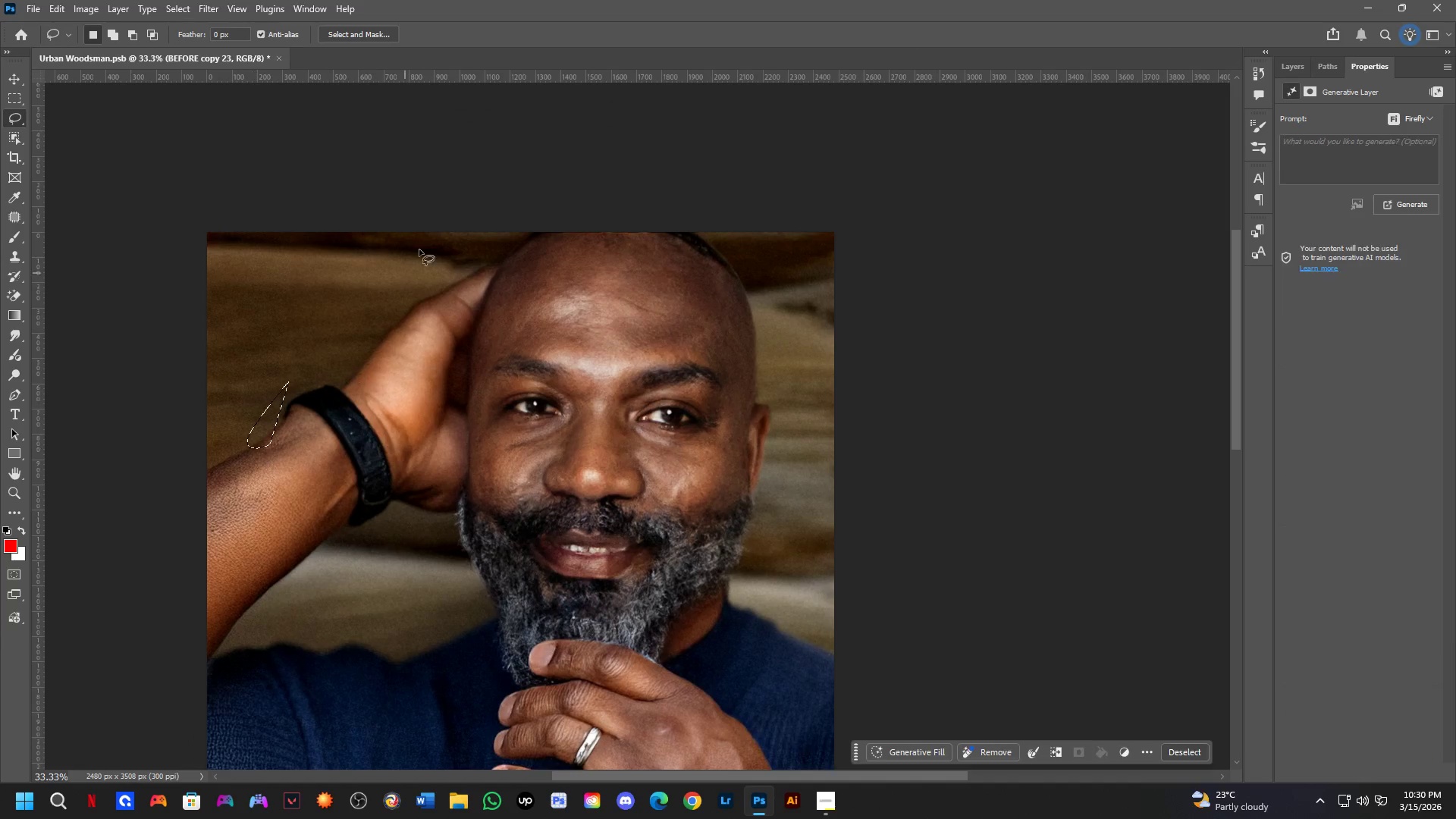 
scroll: coordinate [470, 307], scroll_direction: down, amount: 8.0
 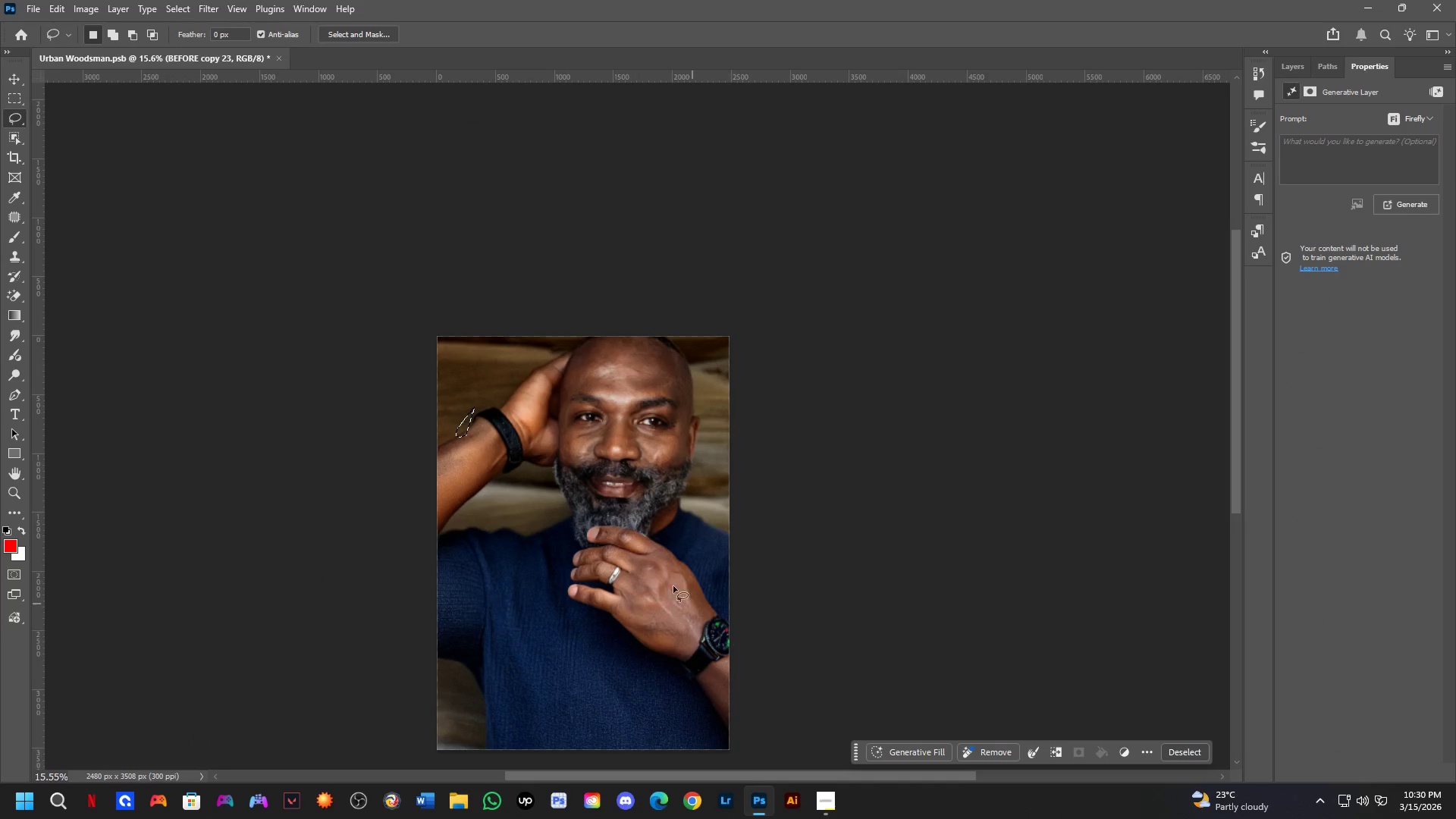 
scroll: coordinate [458, 444], scroll_direction: up, amount: 4.0
 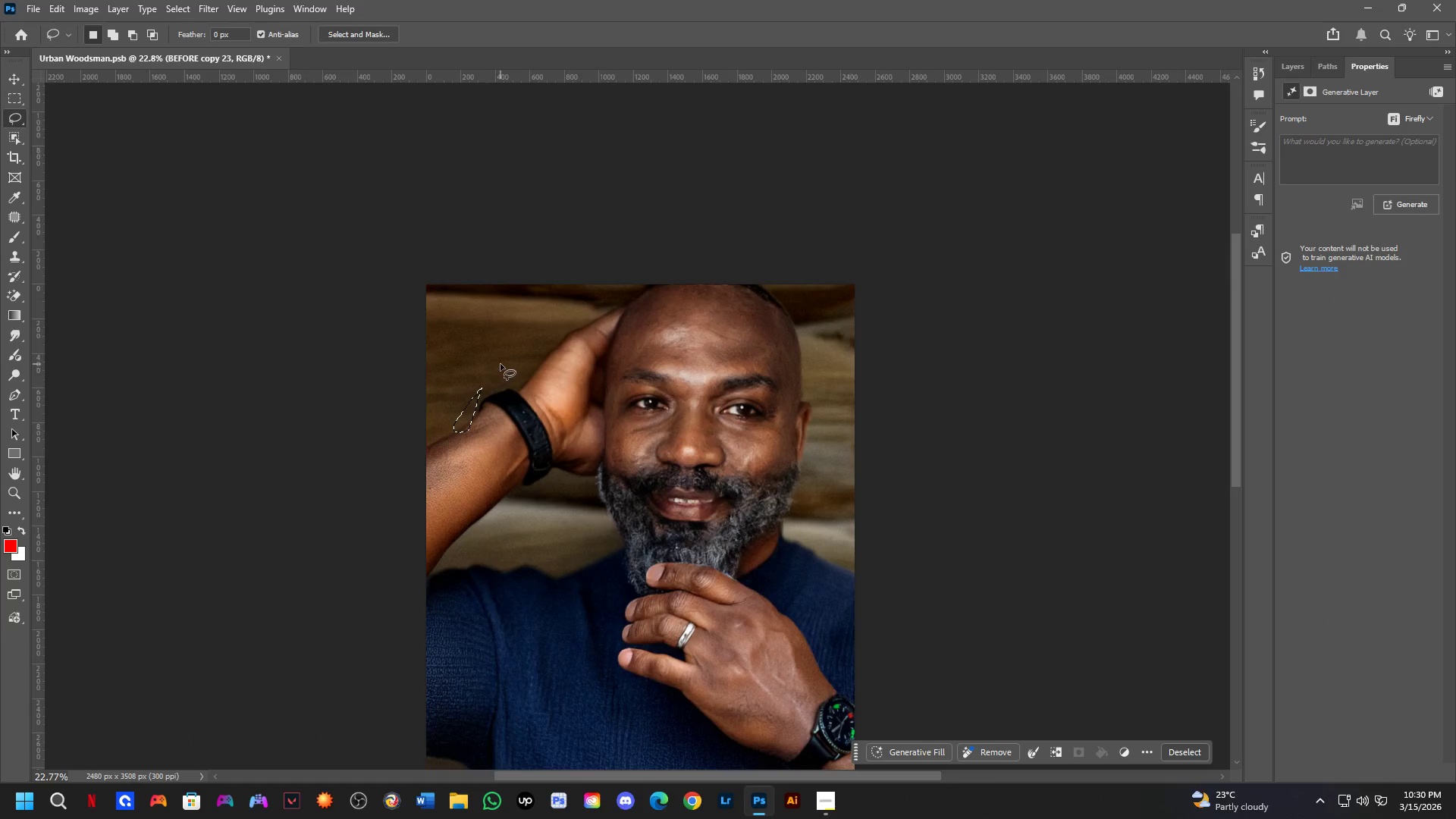 
left_click_drag(start_coordinate=[503, 362], to_coordinate=[550, 392])
 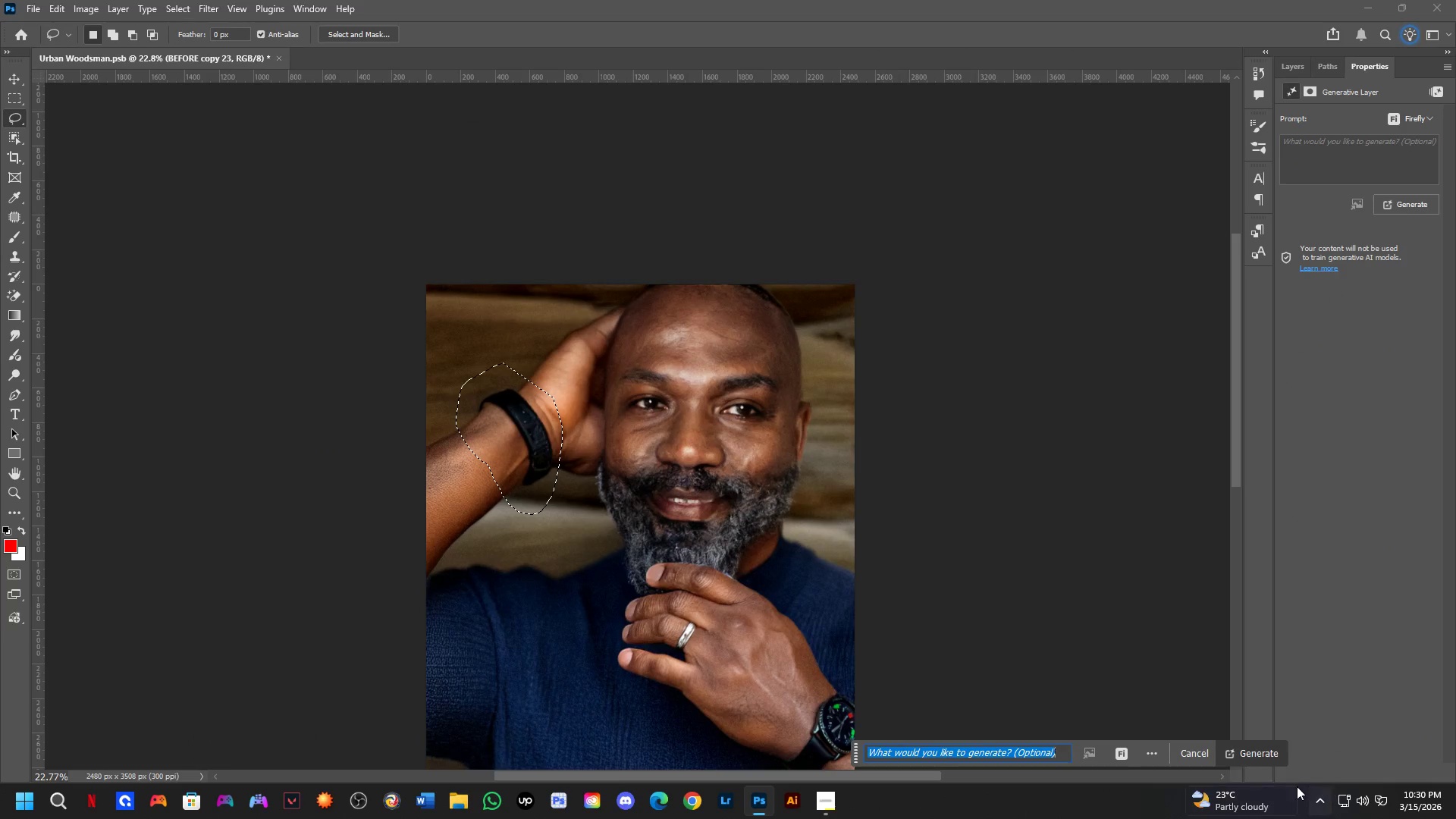 
left_click([1247, 748])
 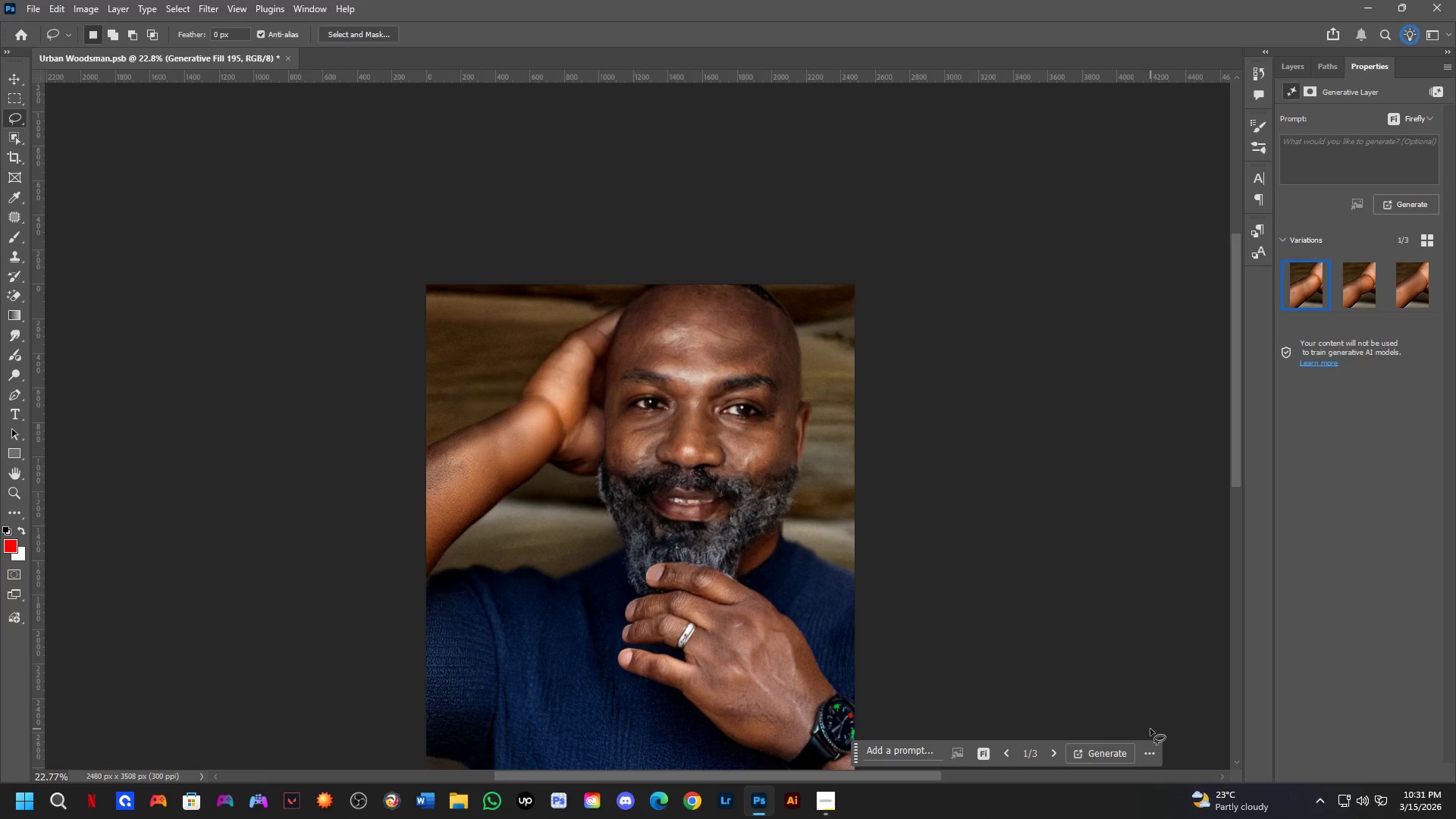 
wait(37.53)
 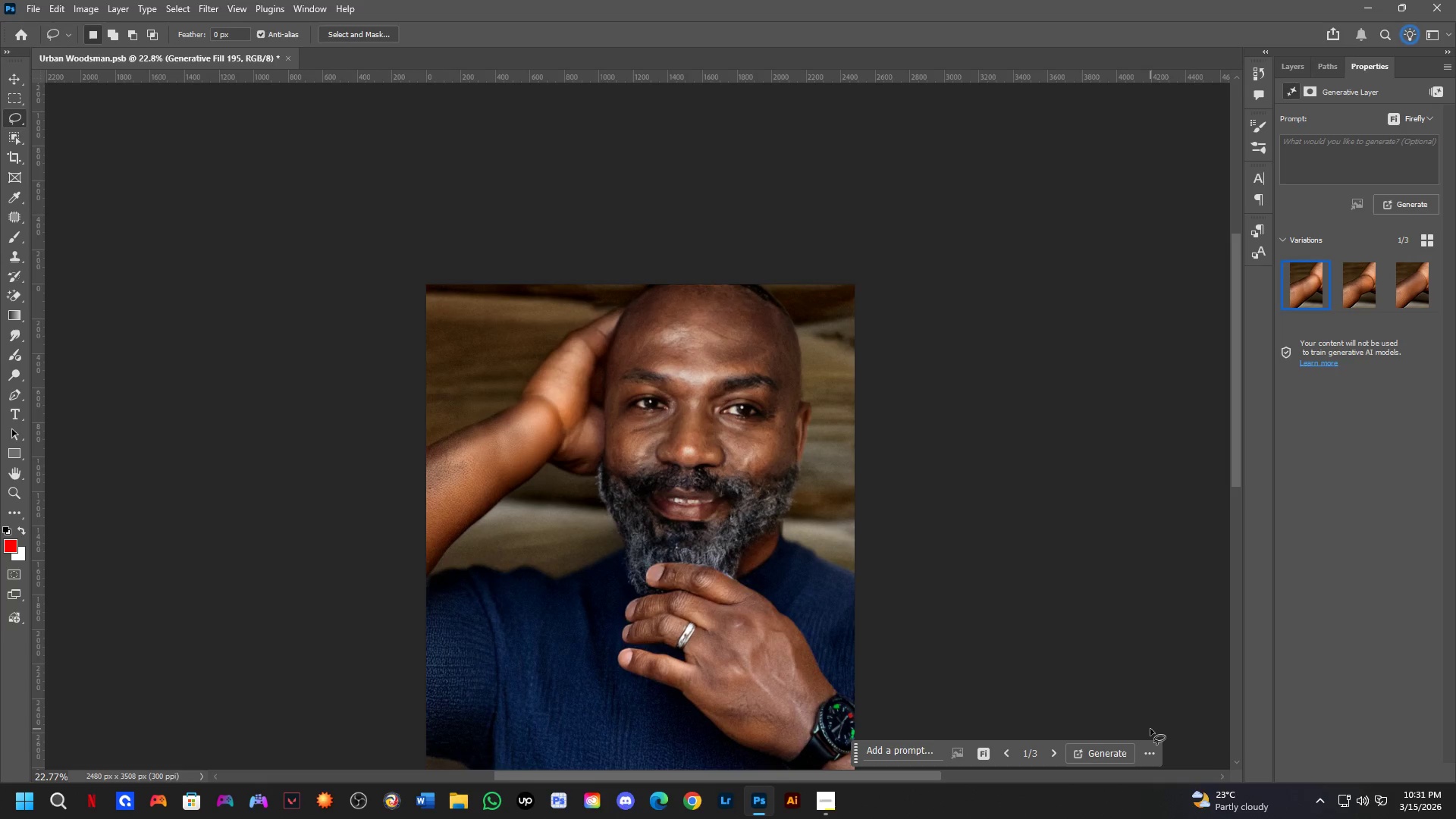 
left_click([1395, 288])
 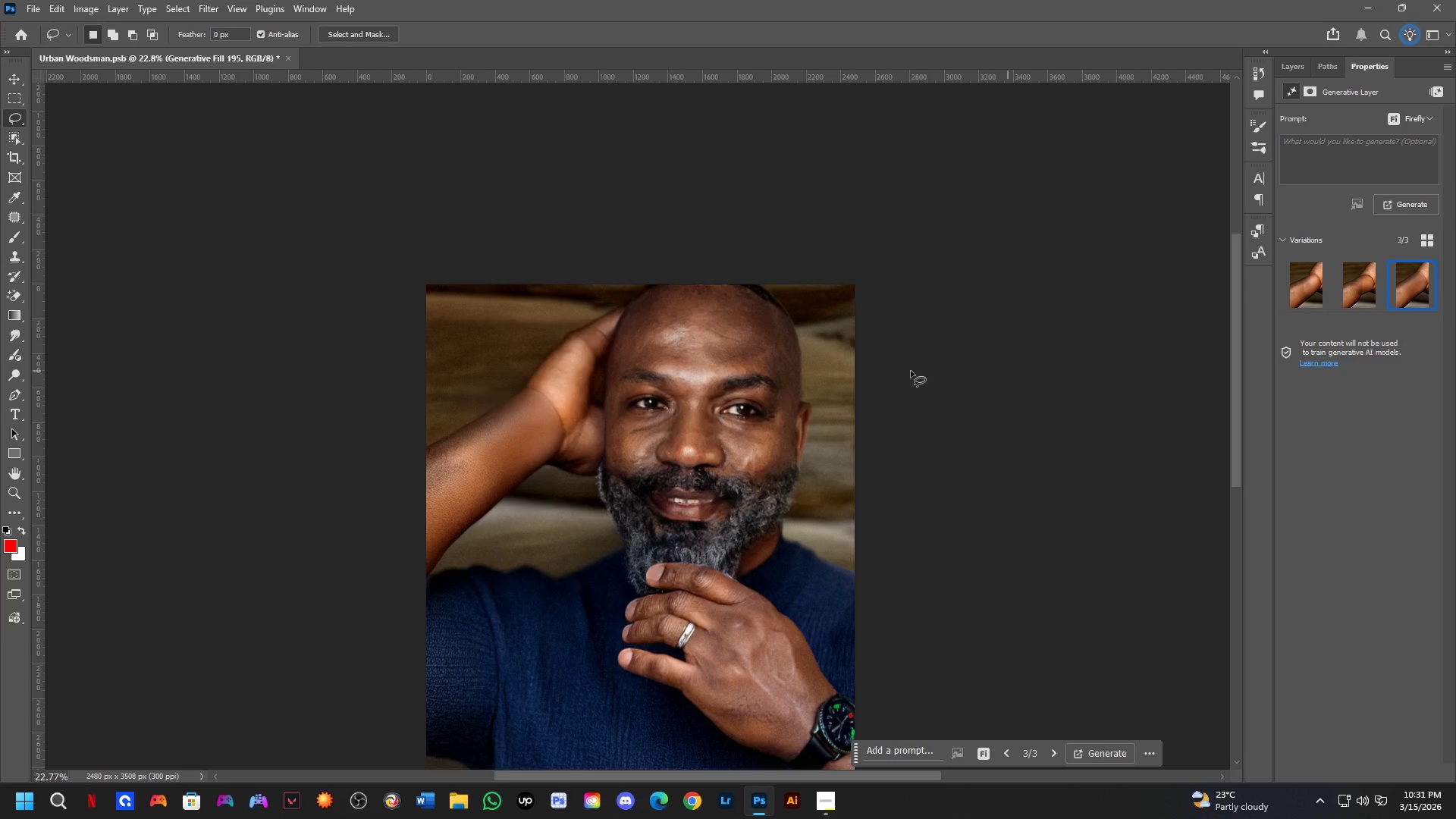 
key(Control+Z)
 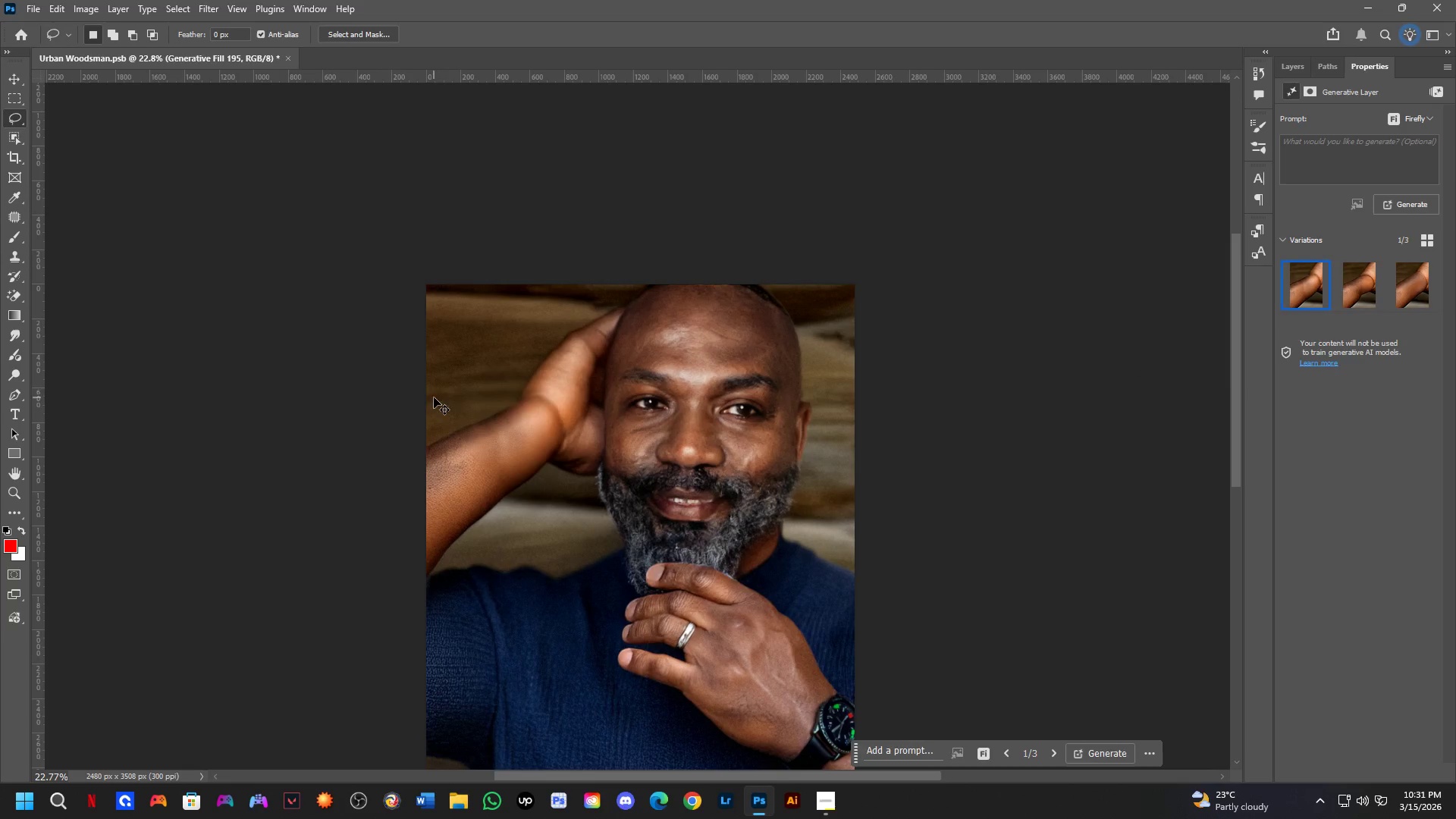 
key(Control+Z)
 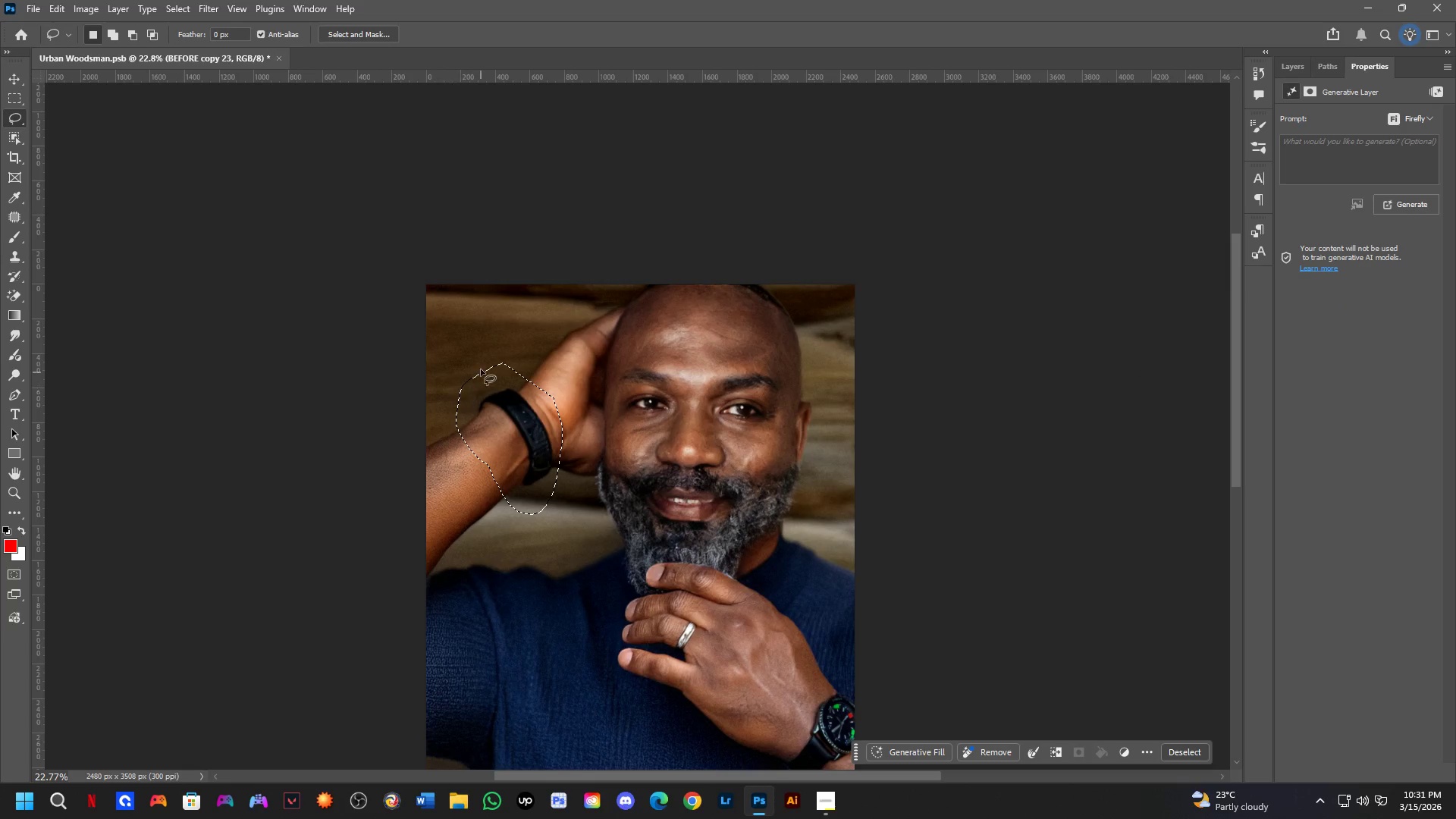 
left_click([481, 367])
 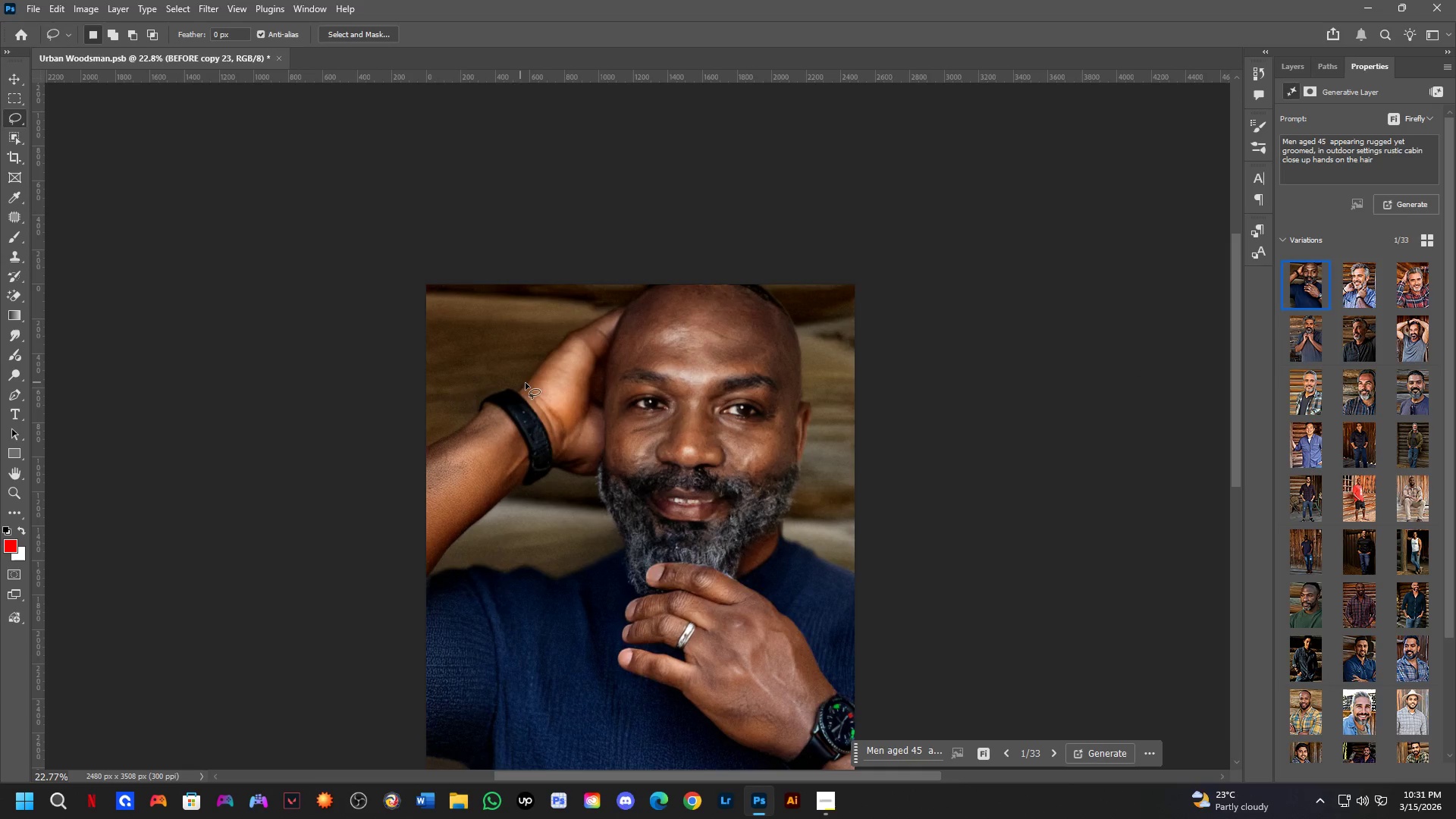 
hold_key(key=Space, duration=0.61)
 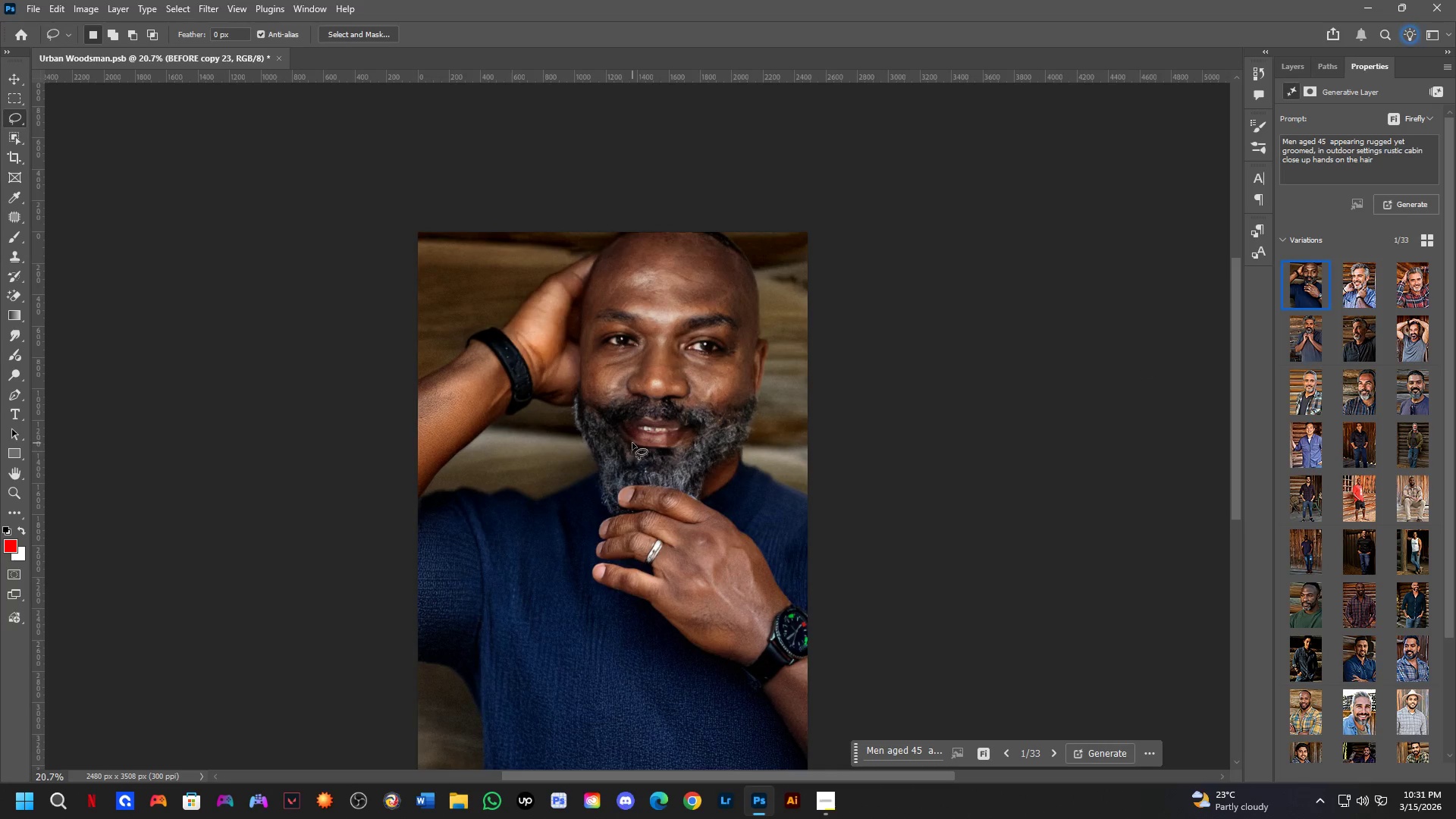 
left_click_drag(start_coordinate=[631, 486], to_coordinate=[610, 424])
 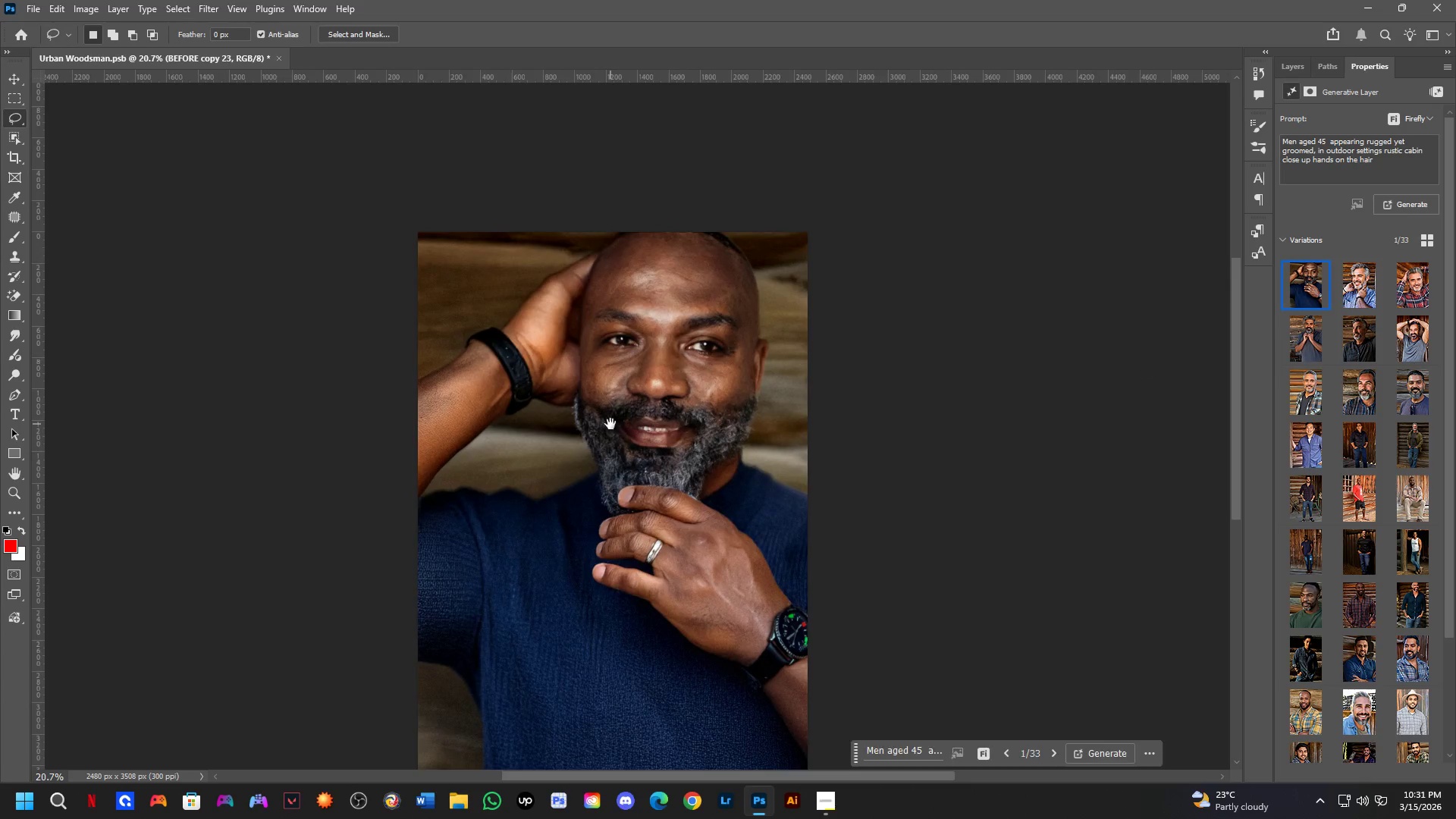 
scroll: coordinate [559, 394], scroll_direction: down, amount: 1.0
 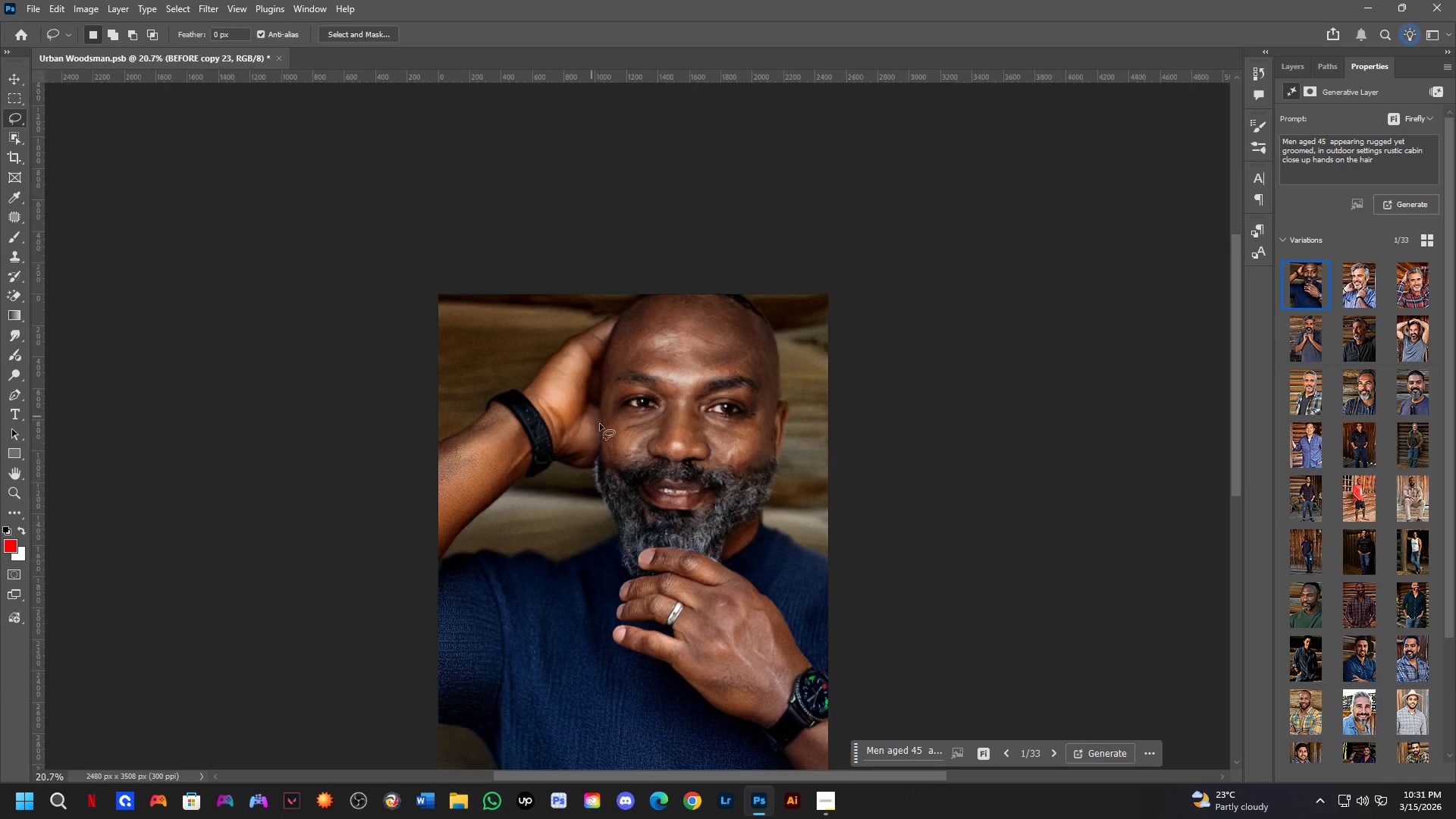 
hold_key(key=Space, duration=2.05)
 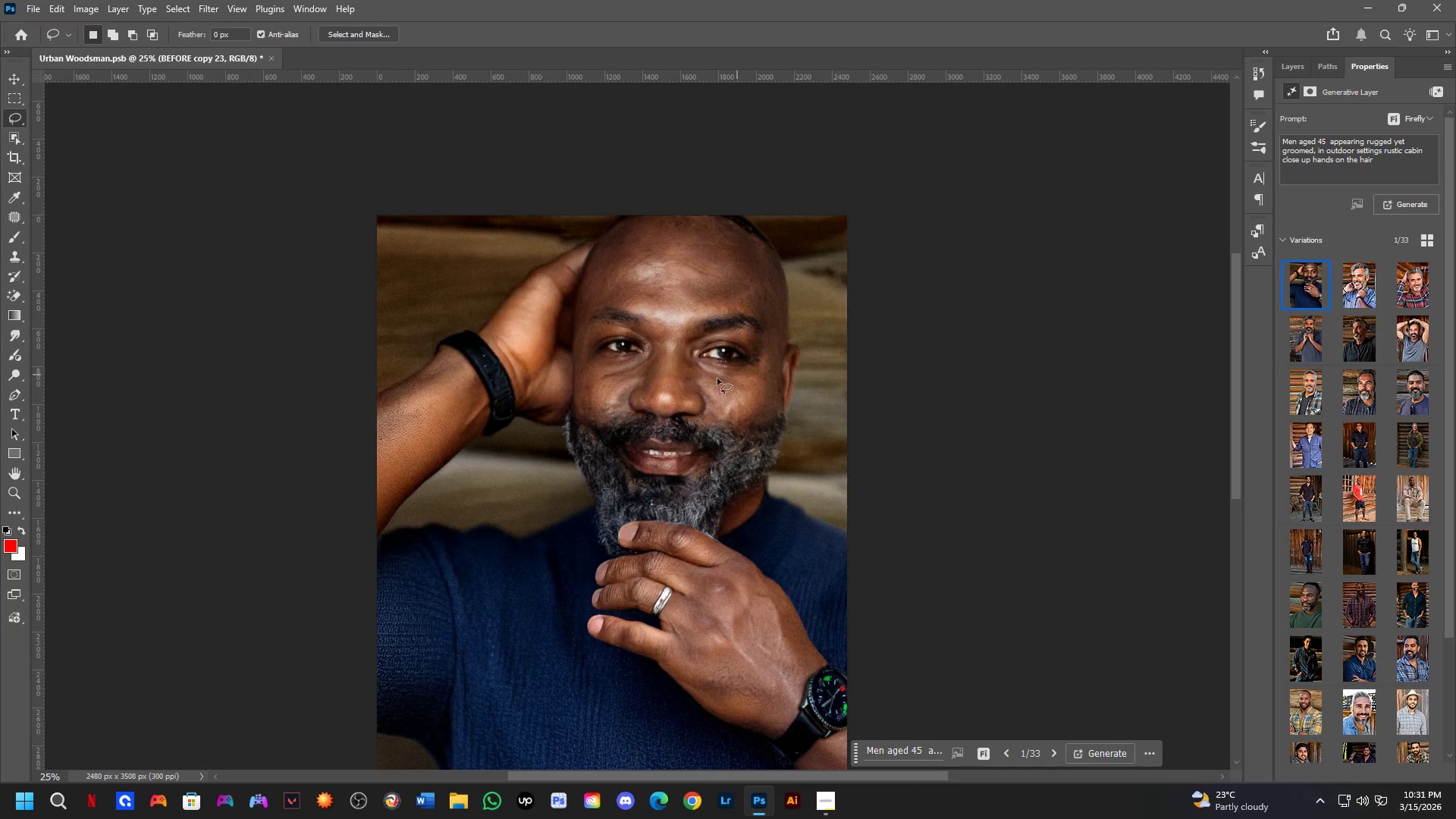 
key(Shift+ShiftLeft)
 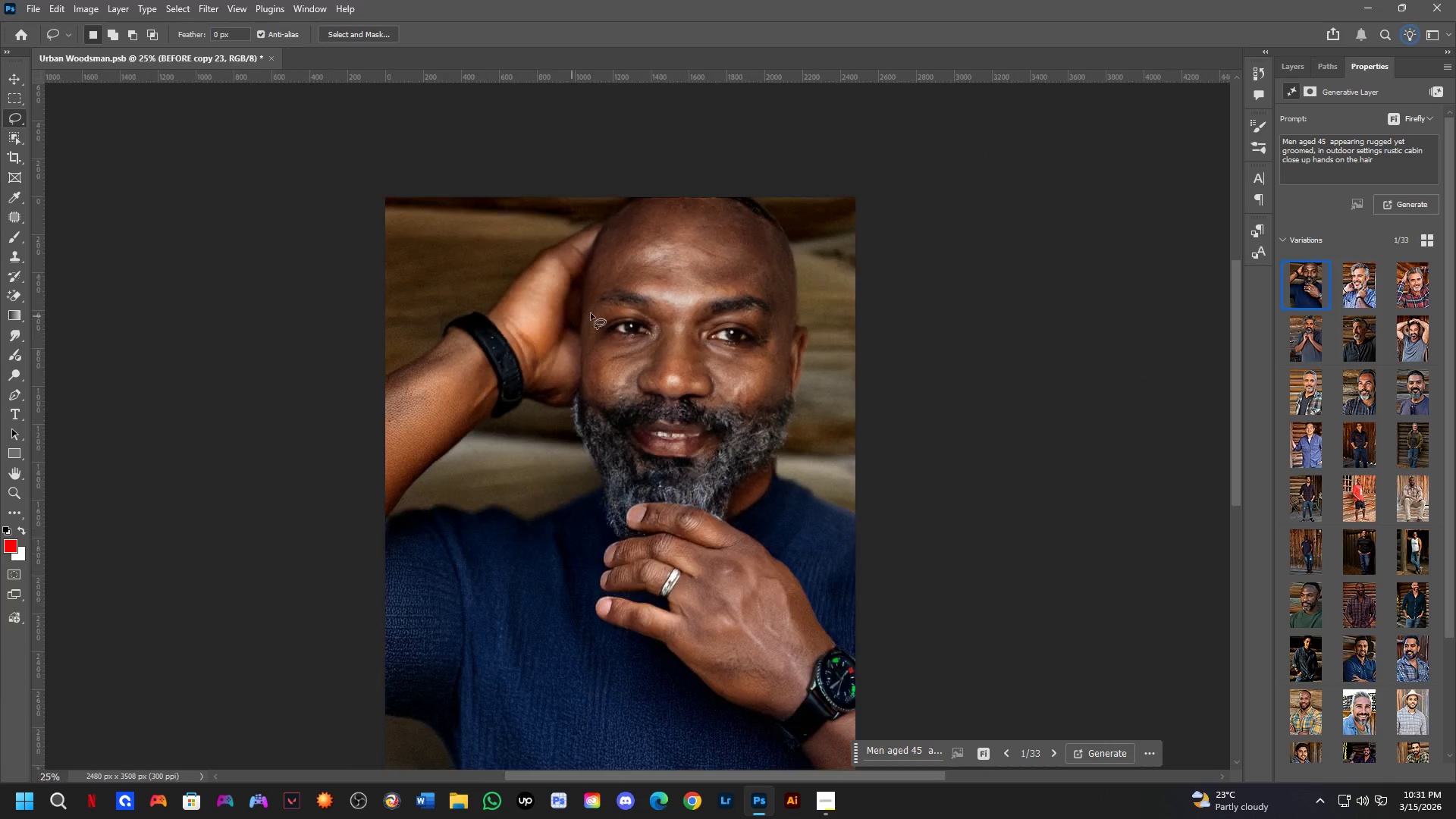 
hold_key(key=Space, duration=0.42)
 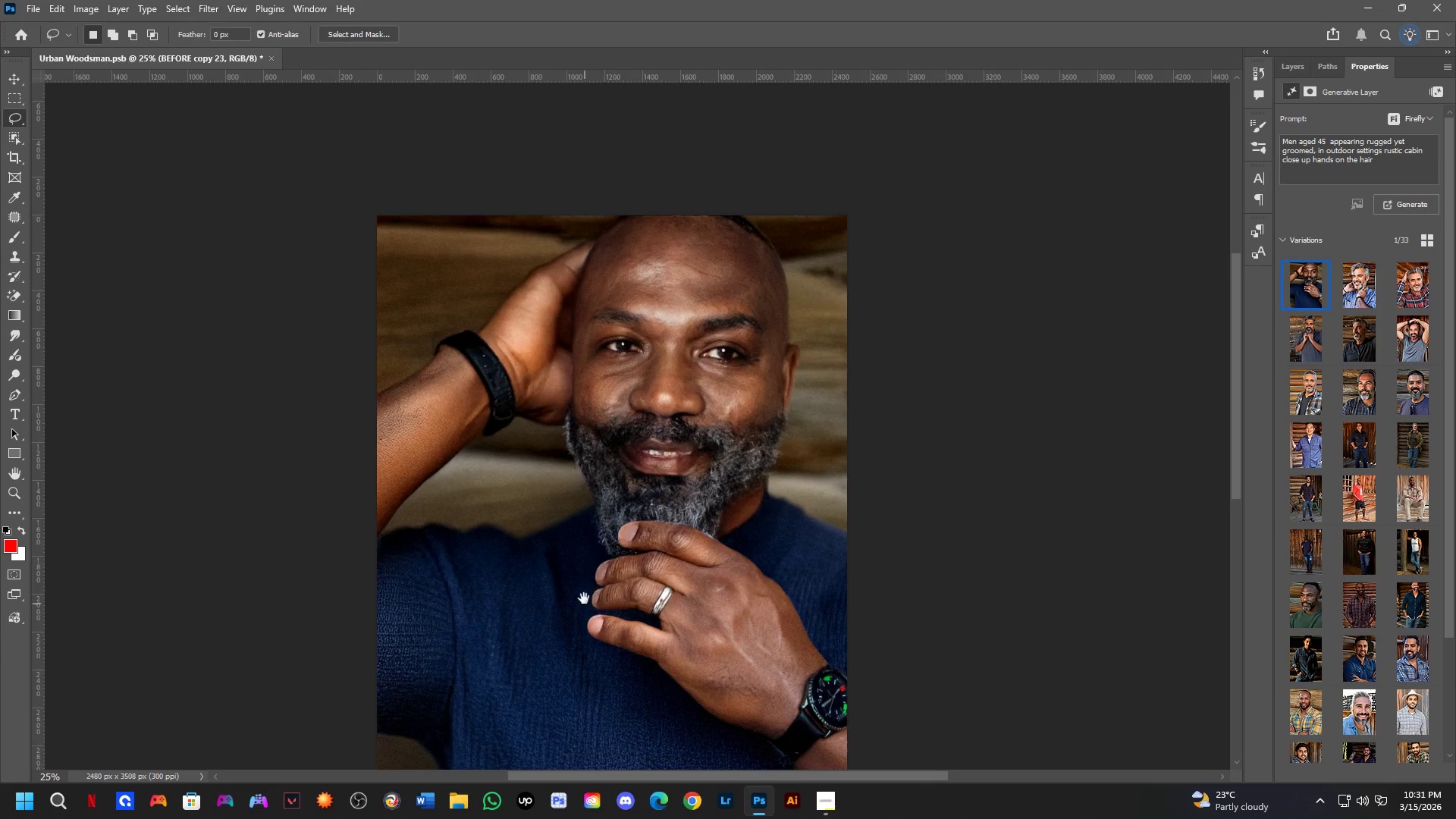 
left_click_drag(start_coordinate=[861, 274], to_coordinate=[853, 292])
 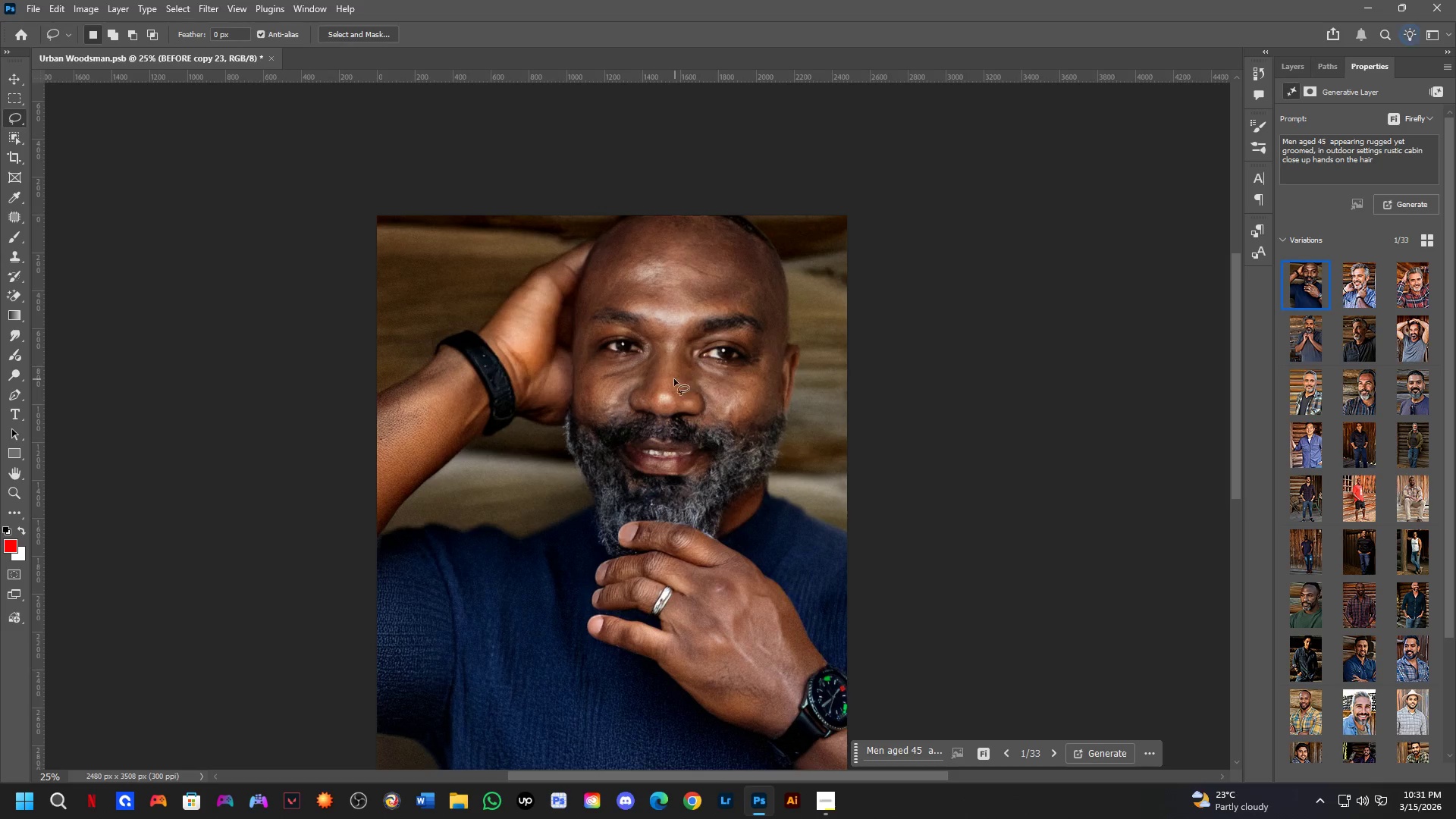 
scroll: coordinate [477, 339], scroll_direction: up, amount: 5.0
 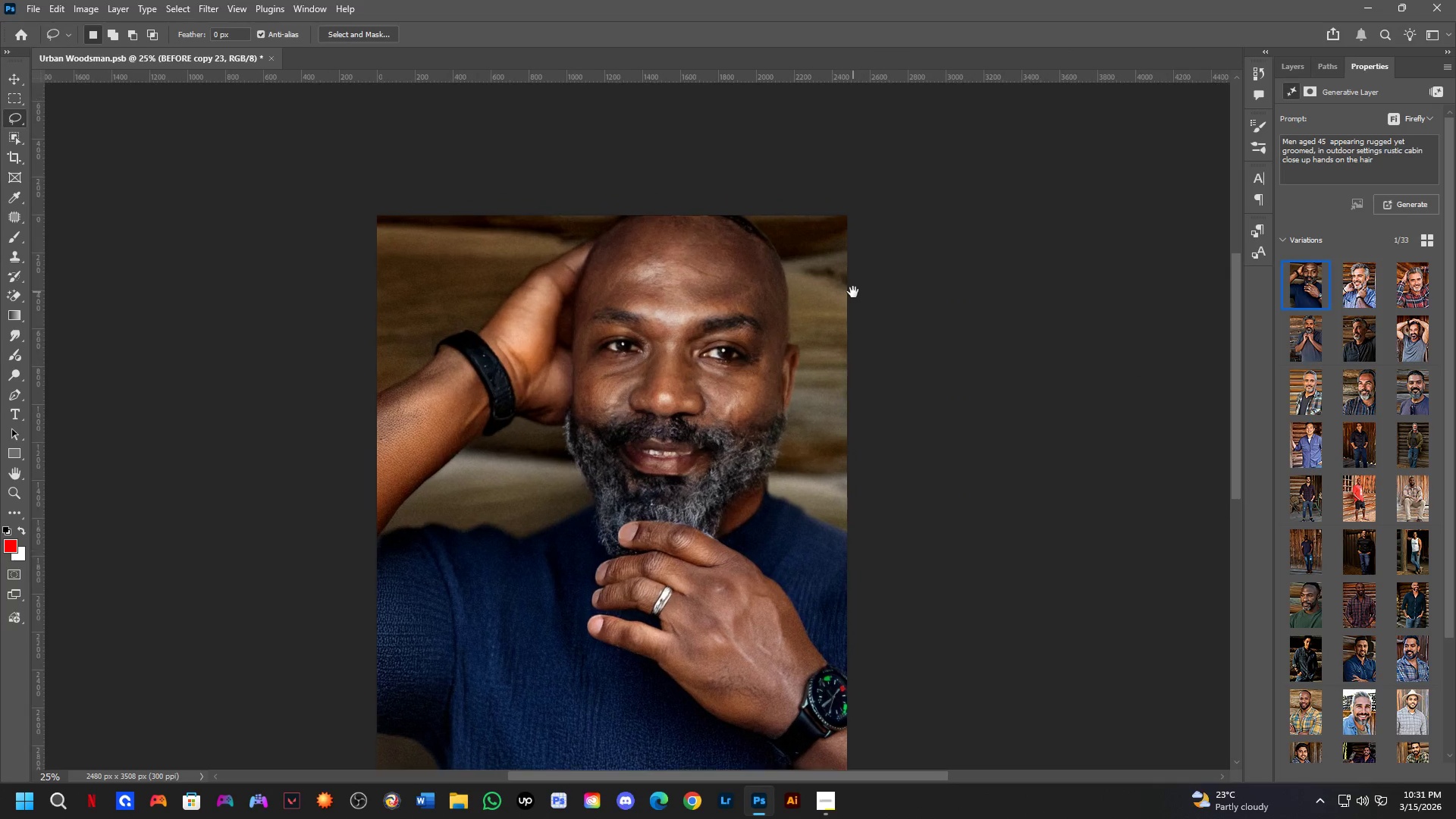 
hold_key(key=Space, duration=1.11)
 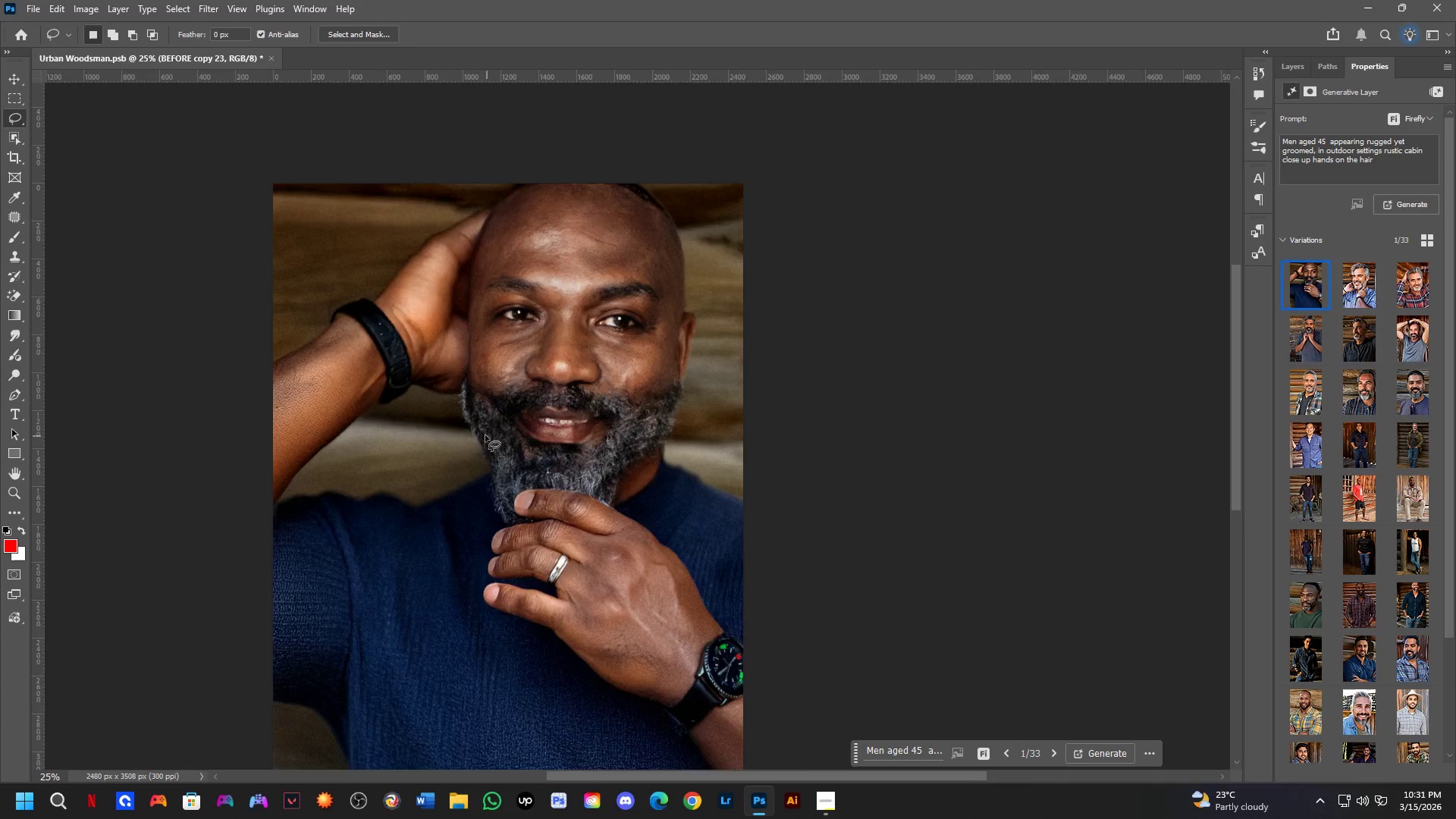 
left_click_drag(start_coordinate=[585, 604], to_coordinate=[481, 572])
 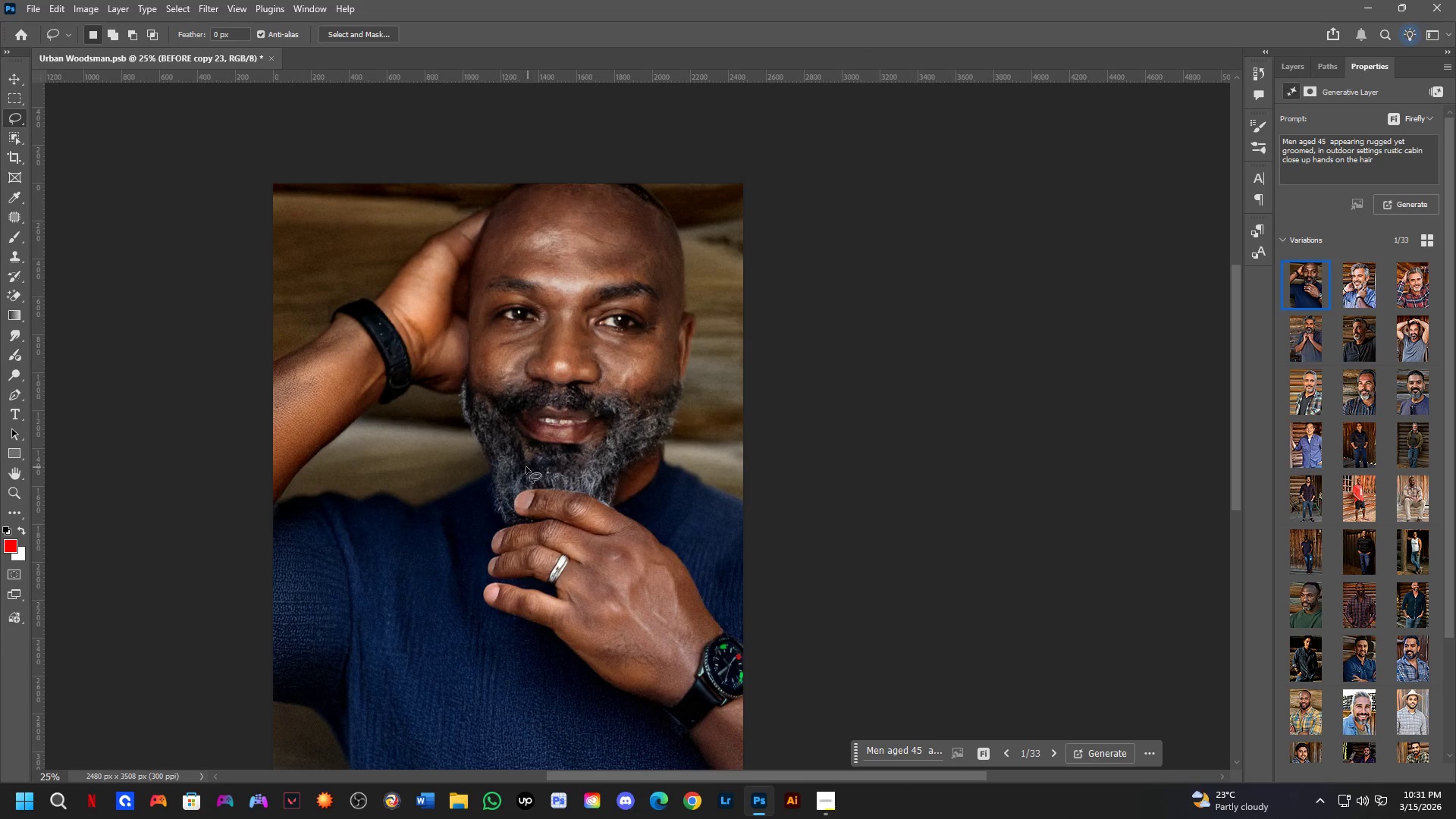 
scroll: coordinate [423, 412], scroll_direction: up, amount: 3.0
 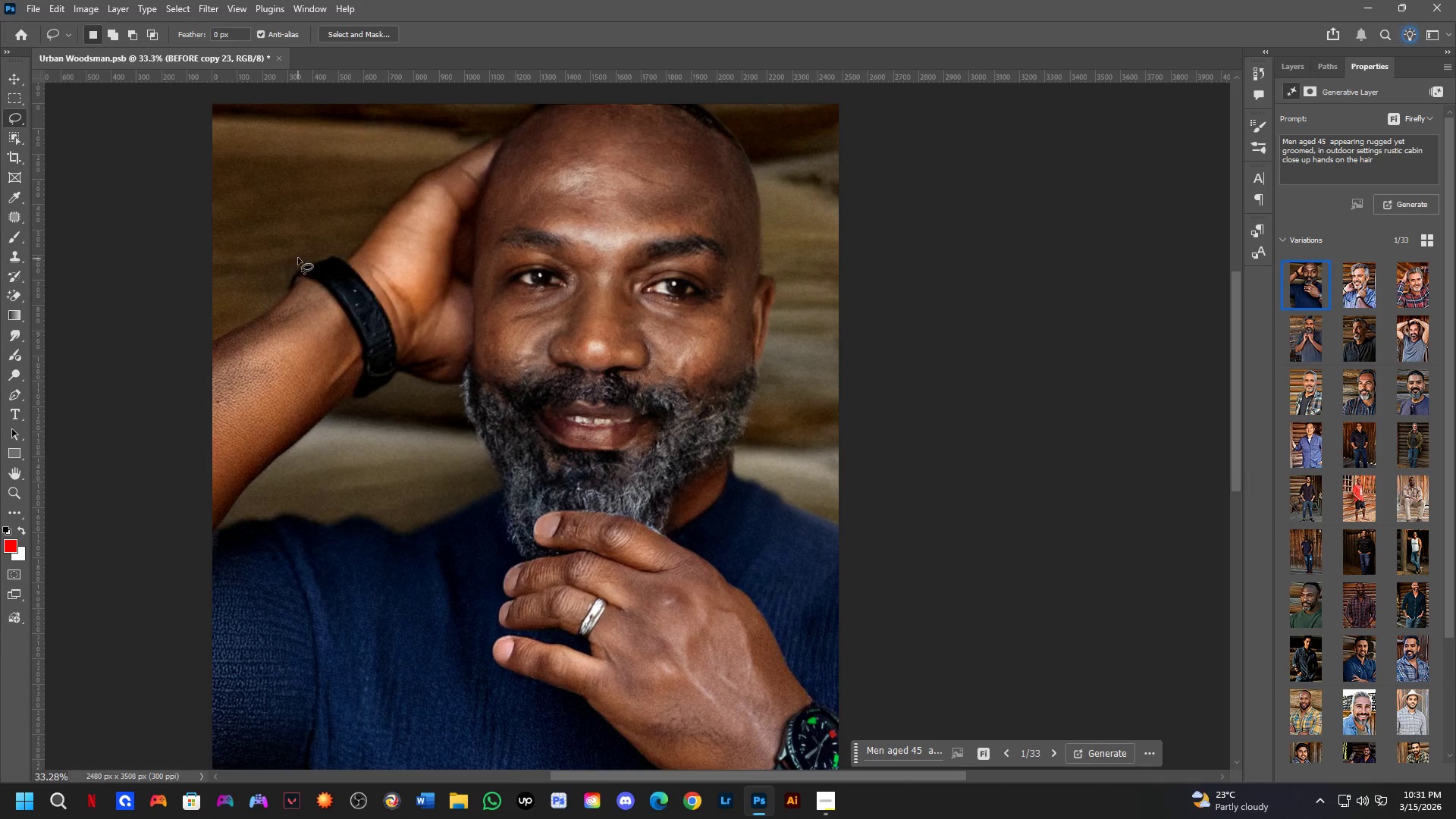 
left_click_drag(start_coordinate=[301, 251], to_coordinate=[398, 218])
 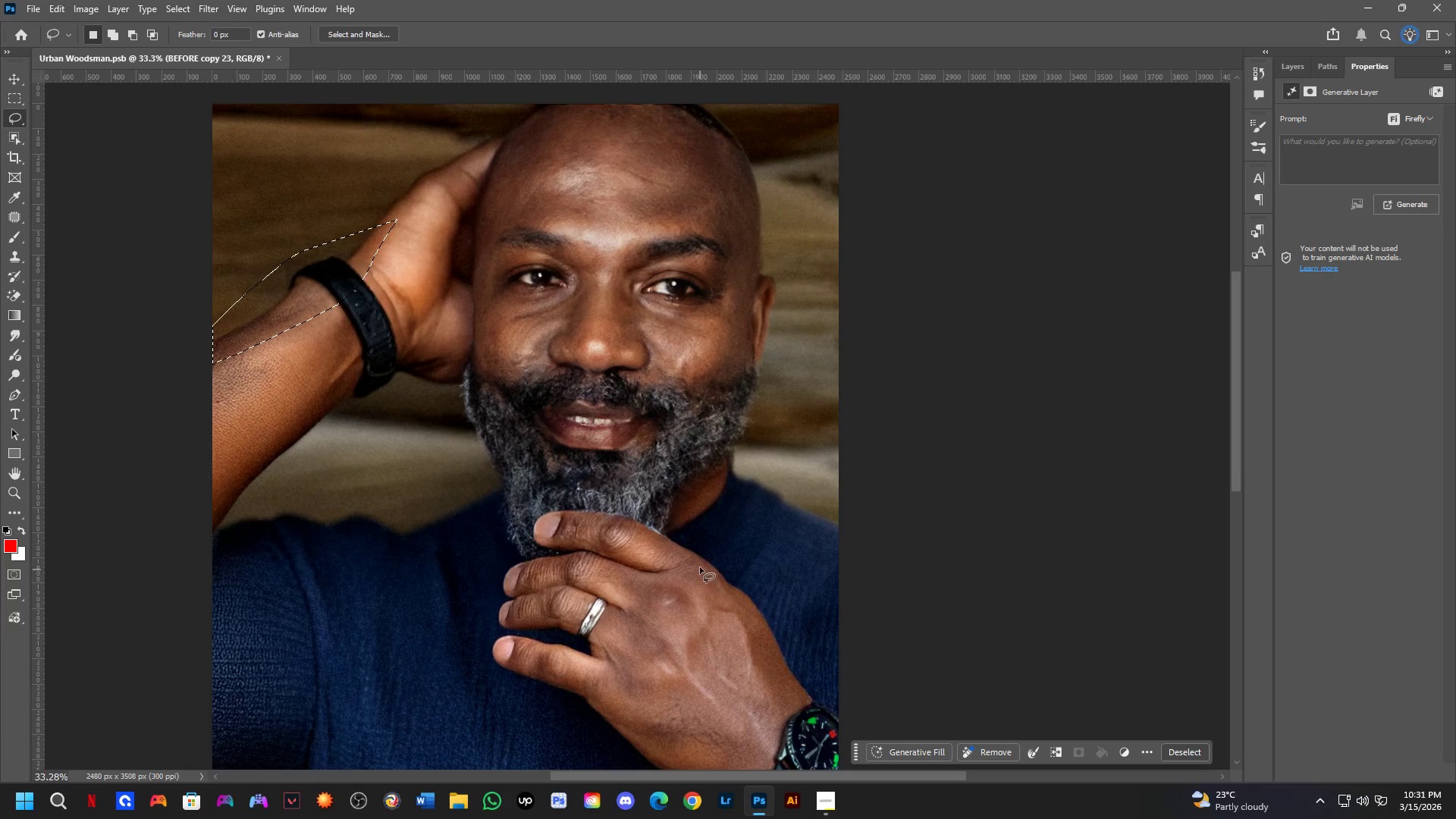 
hold_key(key=Space, duration=0.53)
 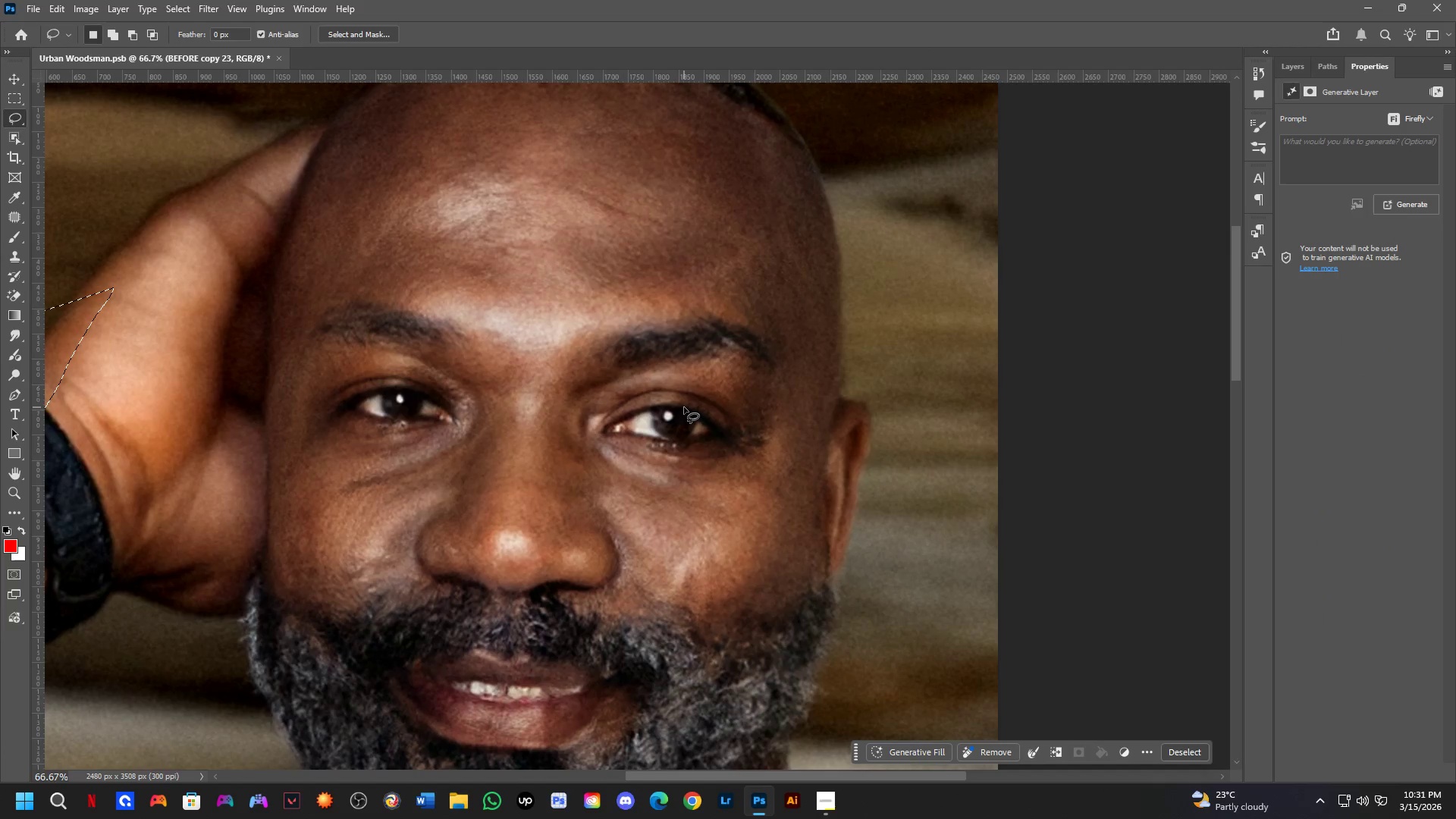 
left_click_drag(start_coordinate=[712, 359], to_coordinate=[714, 488])
 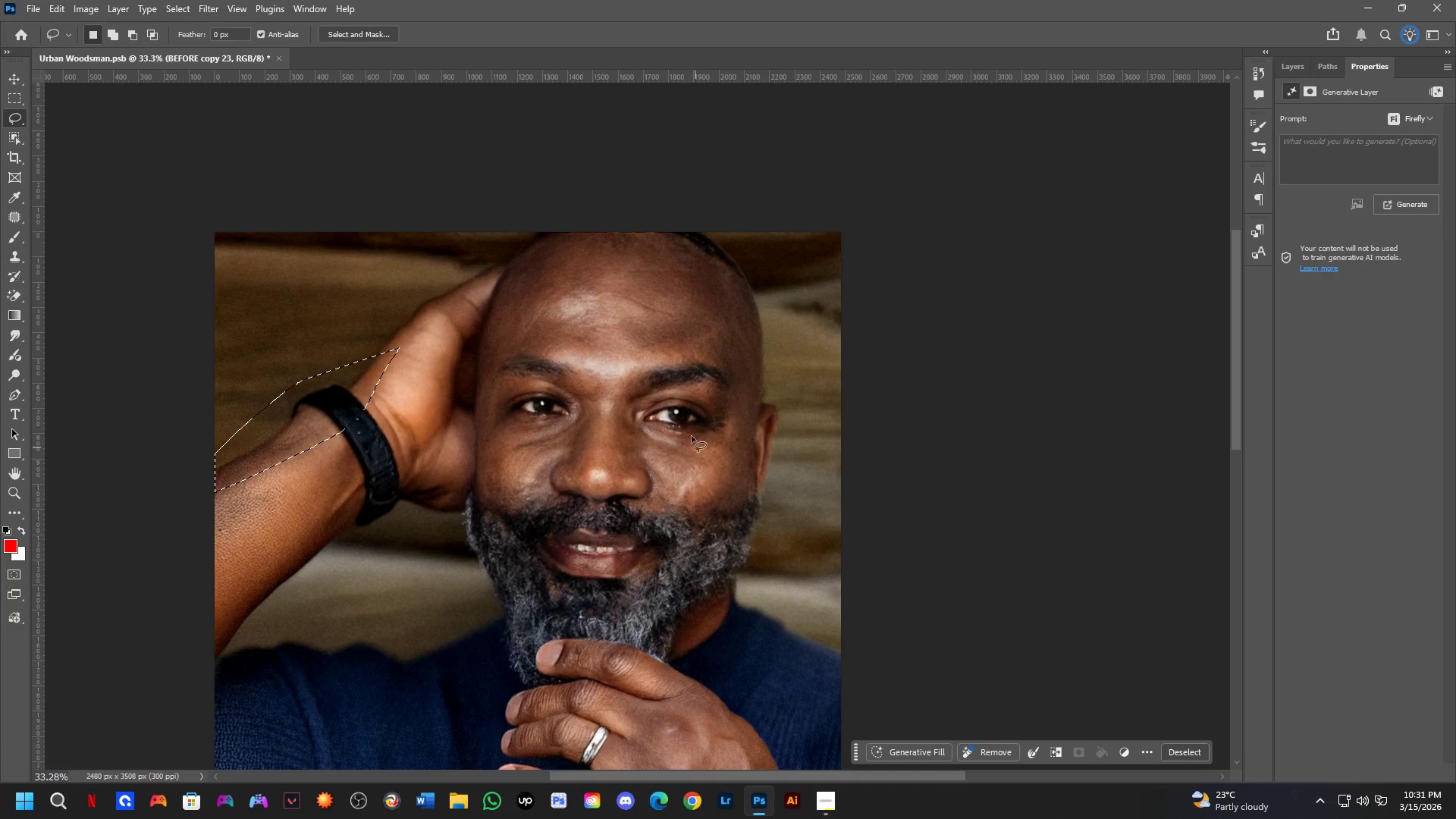 
key(Shift+ShiftLeft)
 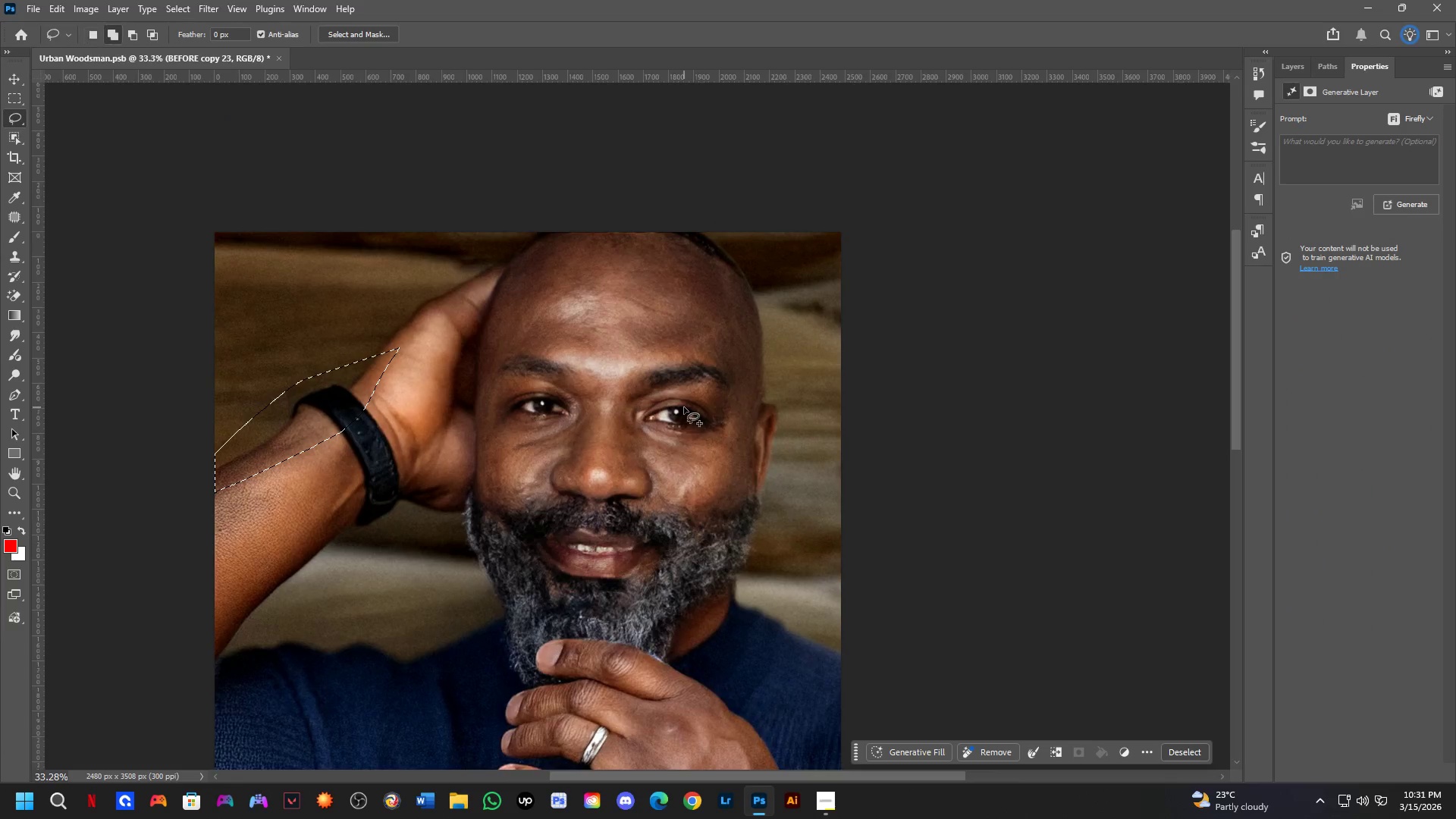 
key(Shift+ShiftLeft)
 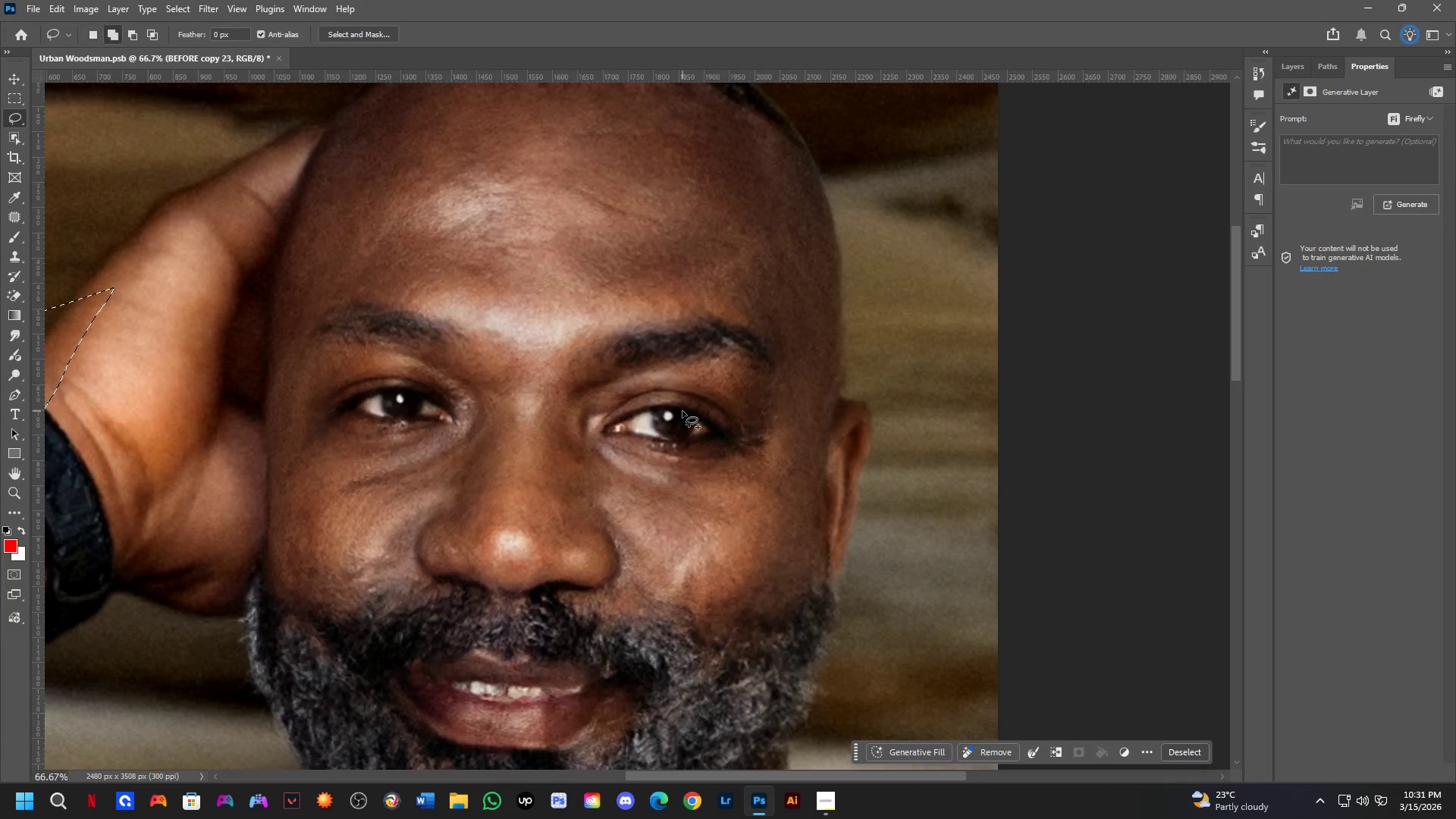 
scroll: coordinate [684, 407], scroll_direction: up, amount: 3.0
 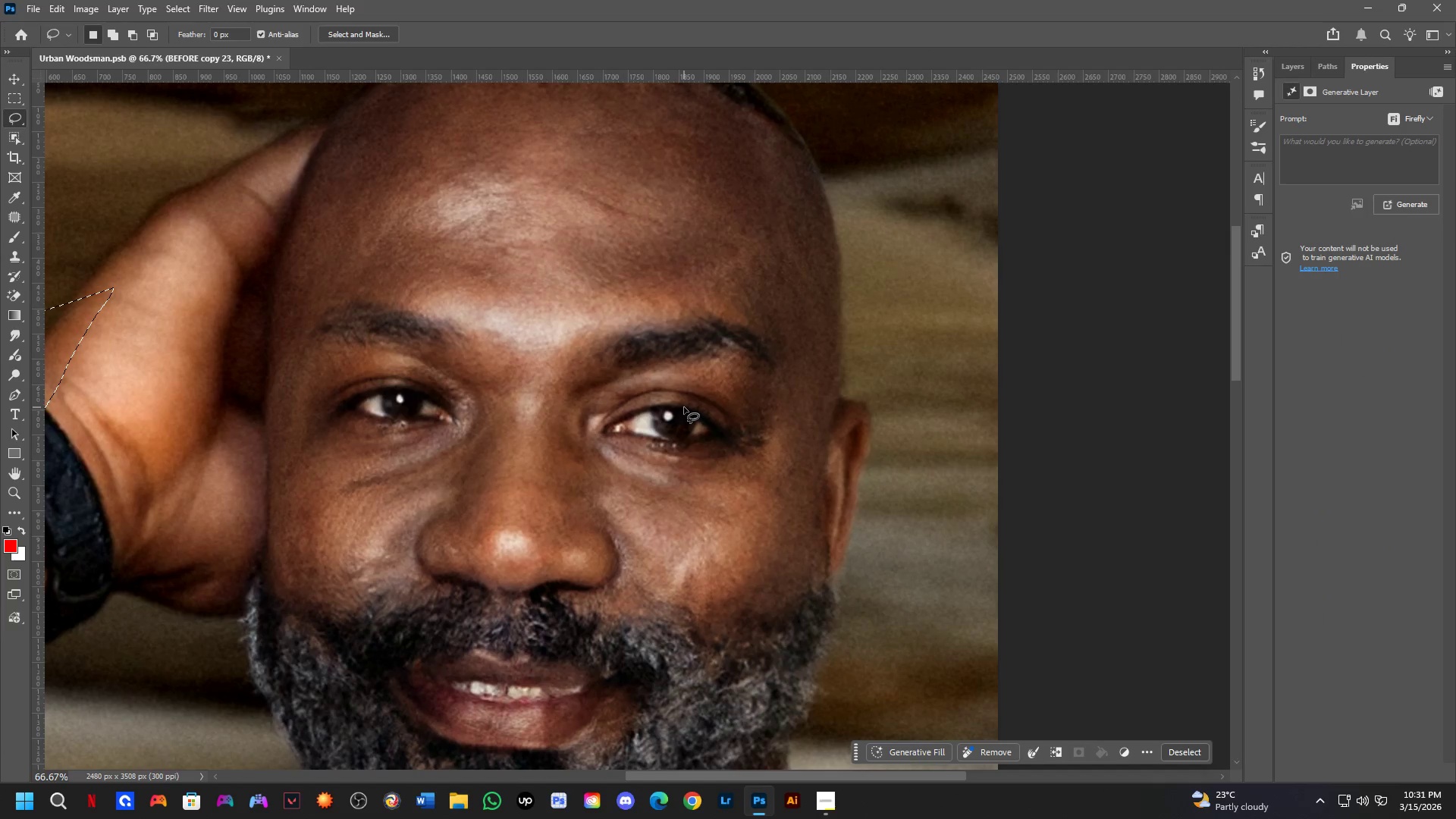 
hold_key(key=Space, duration=0.45)
 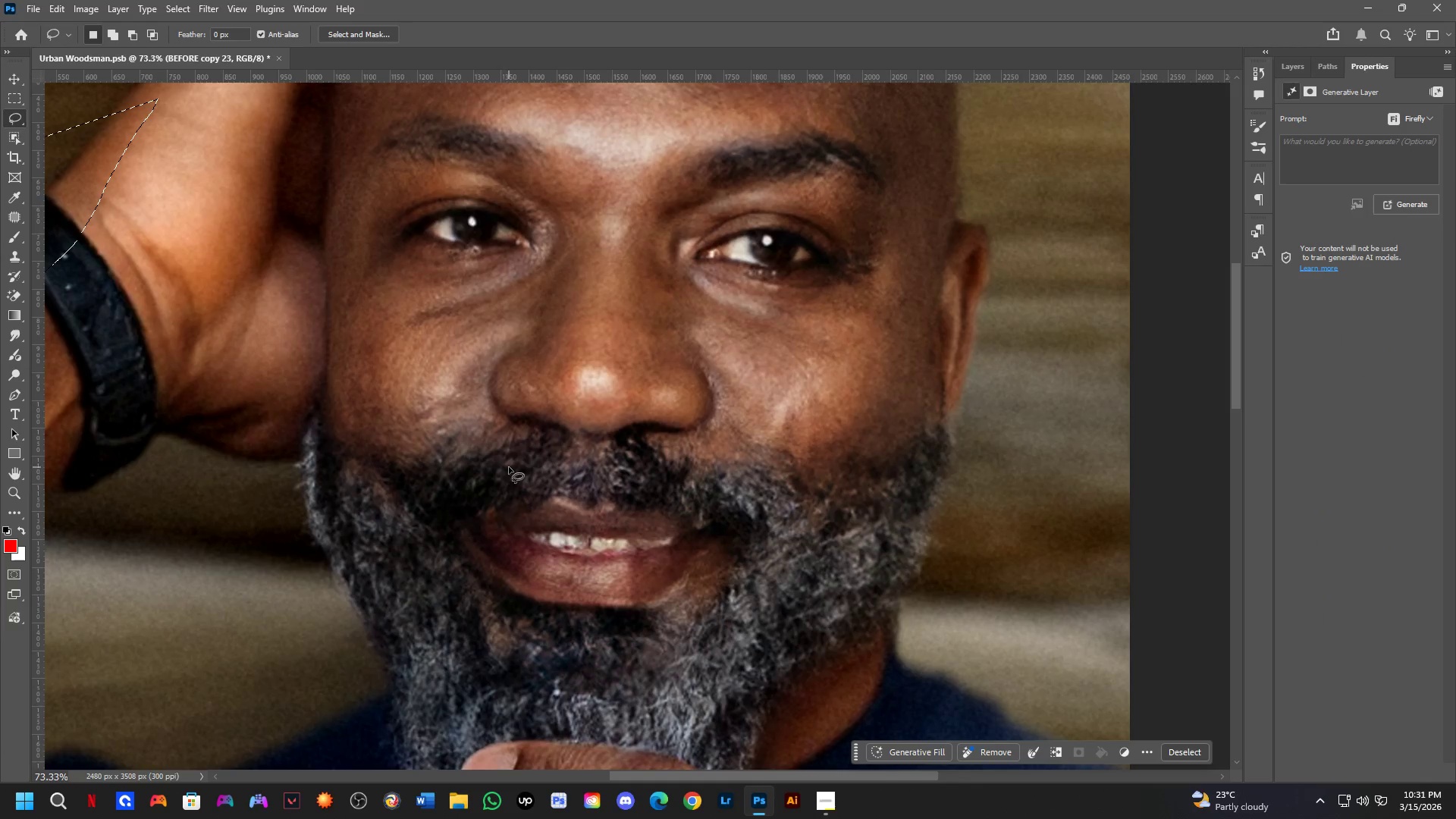 
left_click_drag(start_coordinate=[676, 529], to_coordinate=[670, 473])
 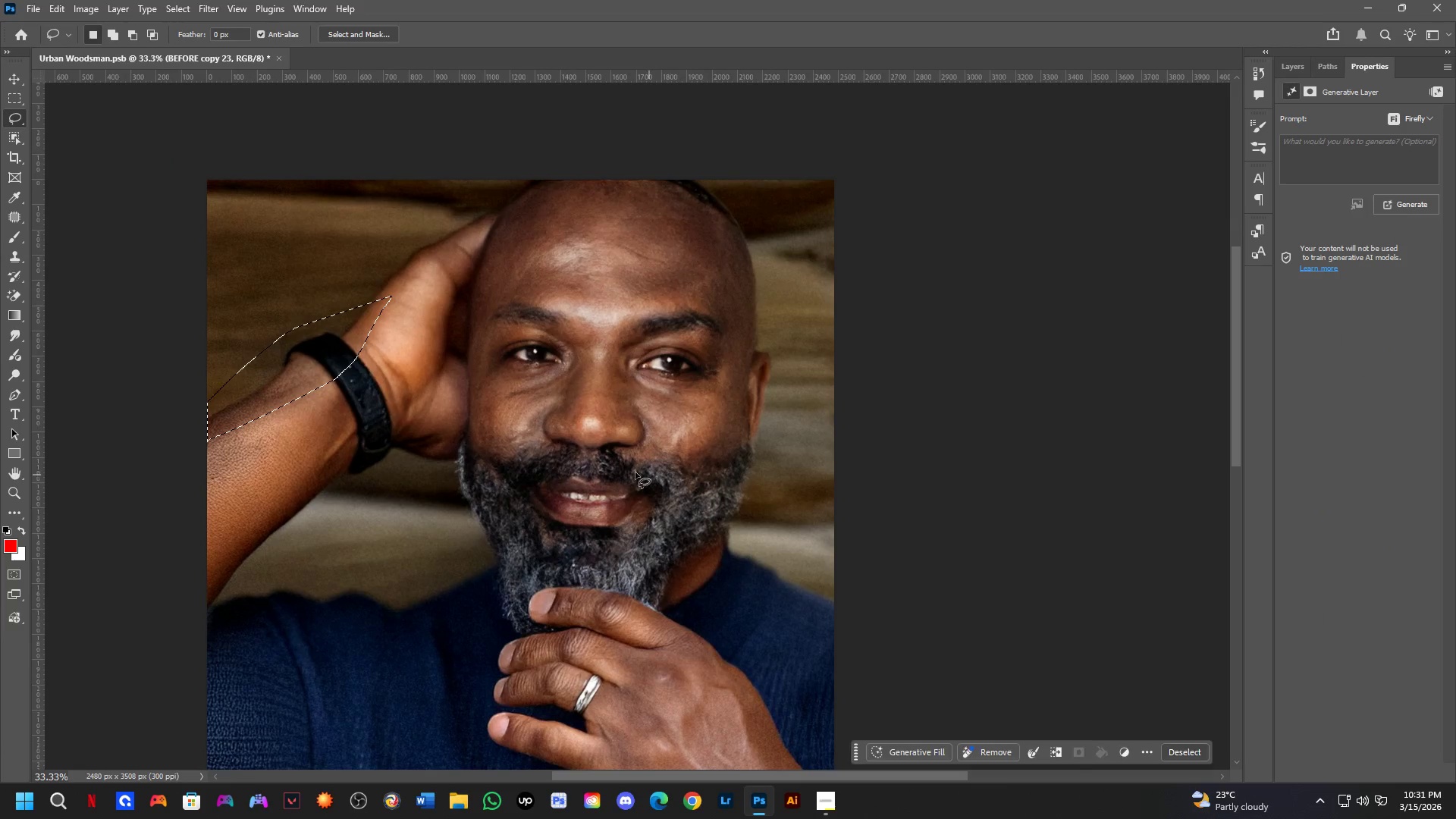 
scroll: coordinate [682, 415], scroll_direction: down, amount: 2.0
 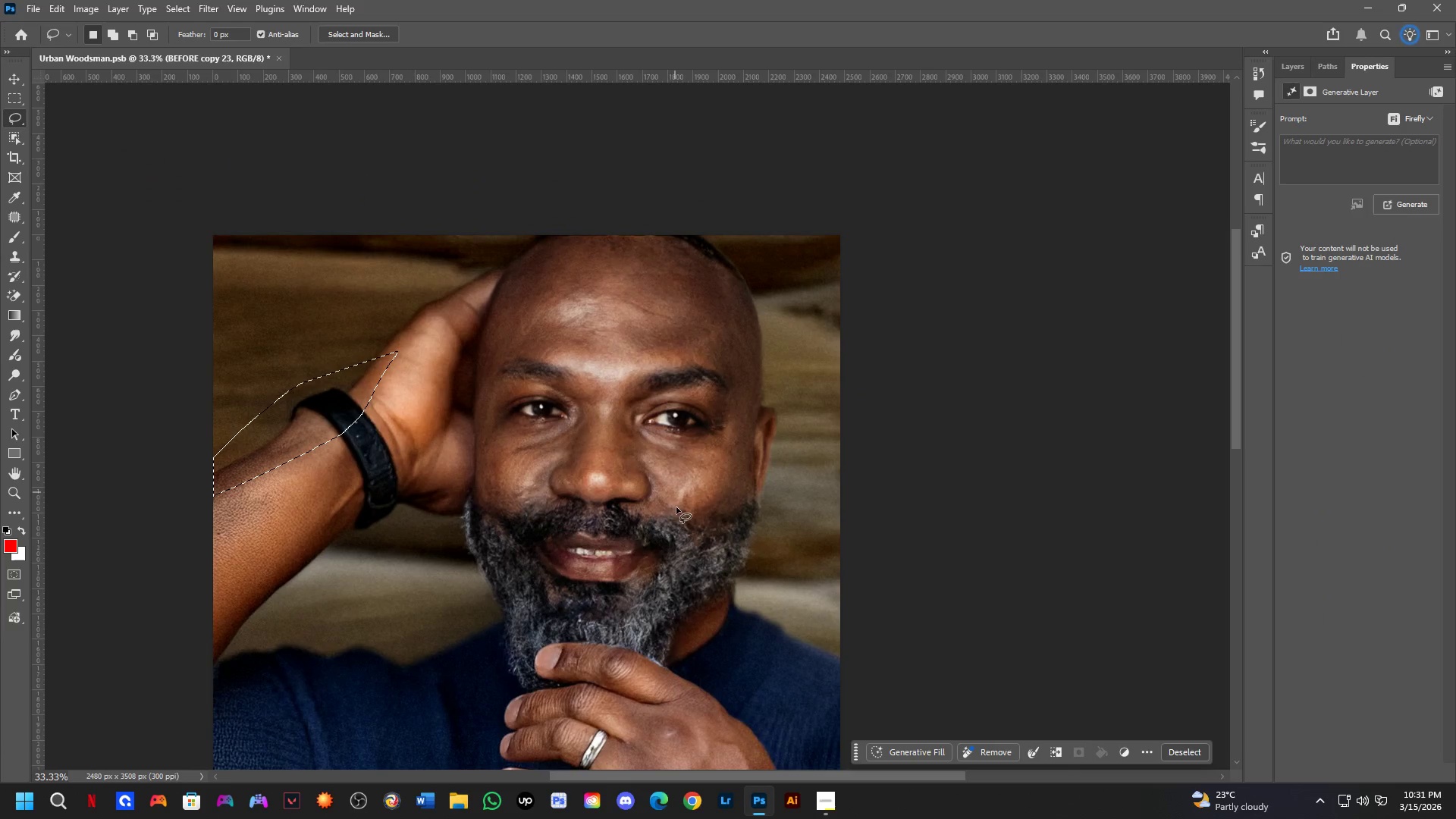 
key(Shift+ShiftLeft)
 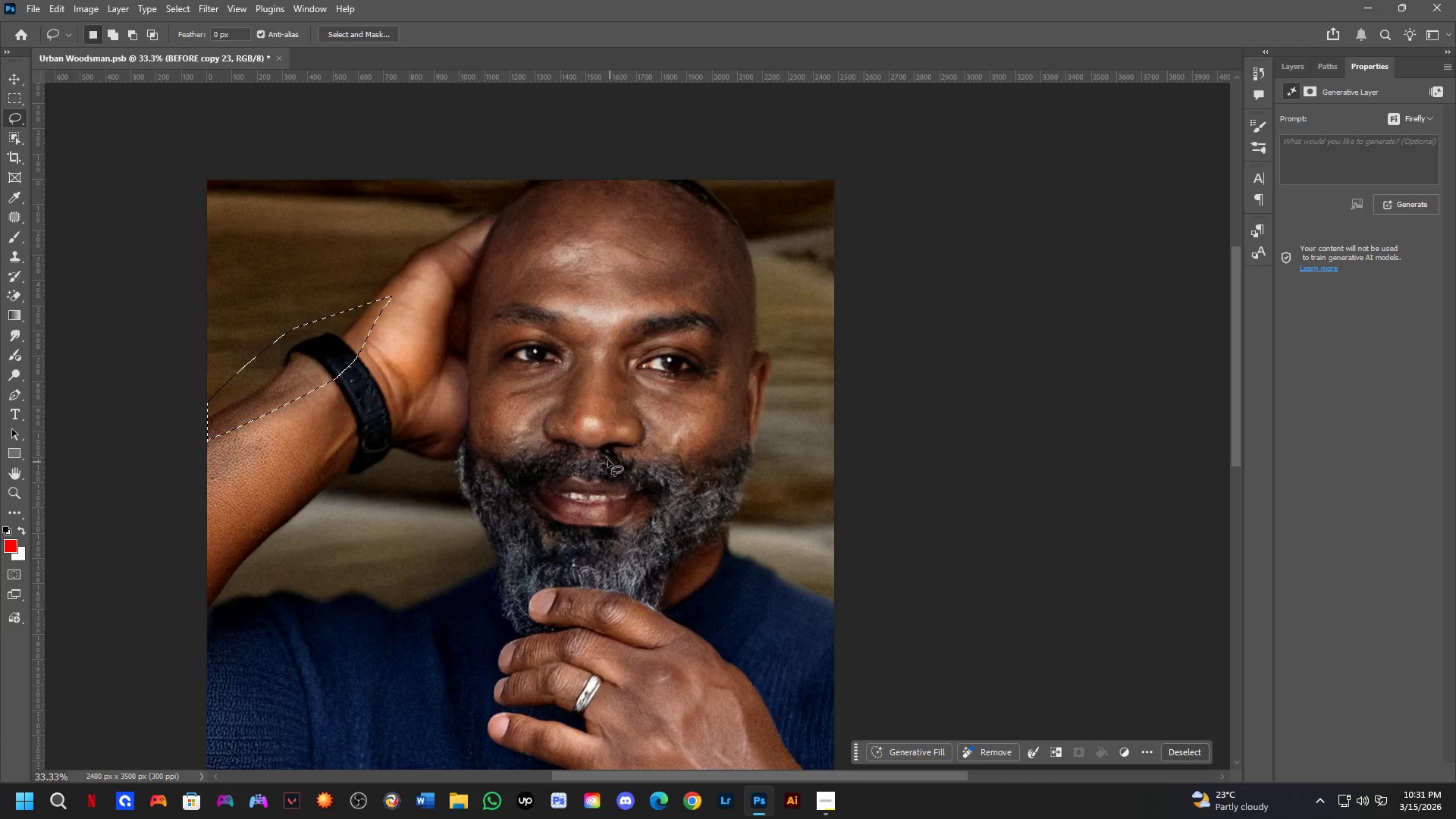 
scroll: coordinate [582, 459], scroll_direction: up, amount: 3.0
 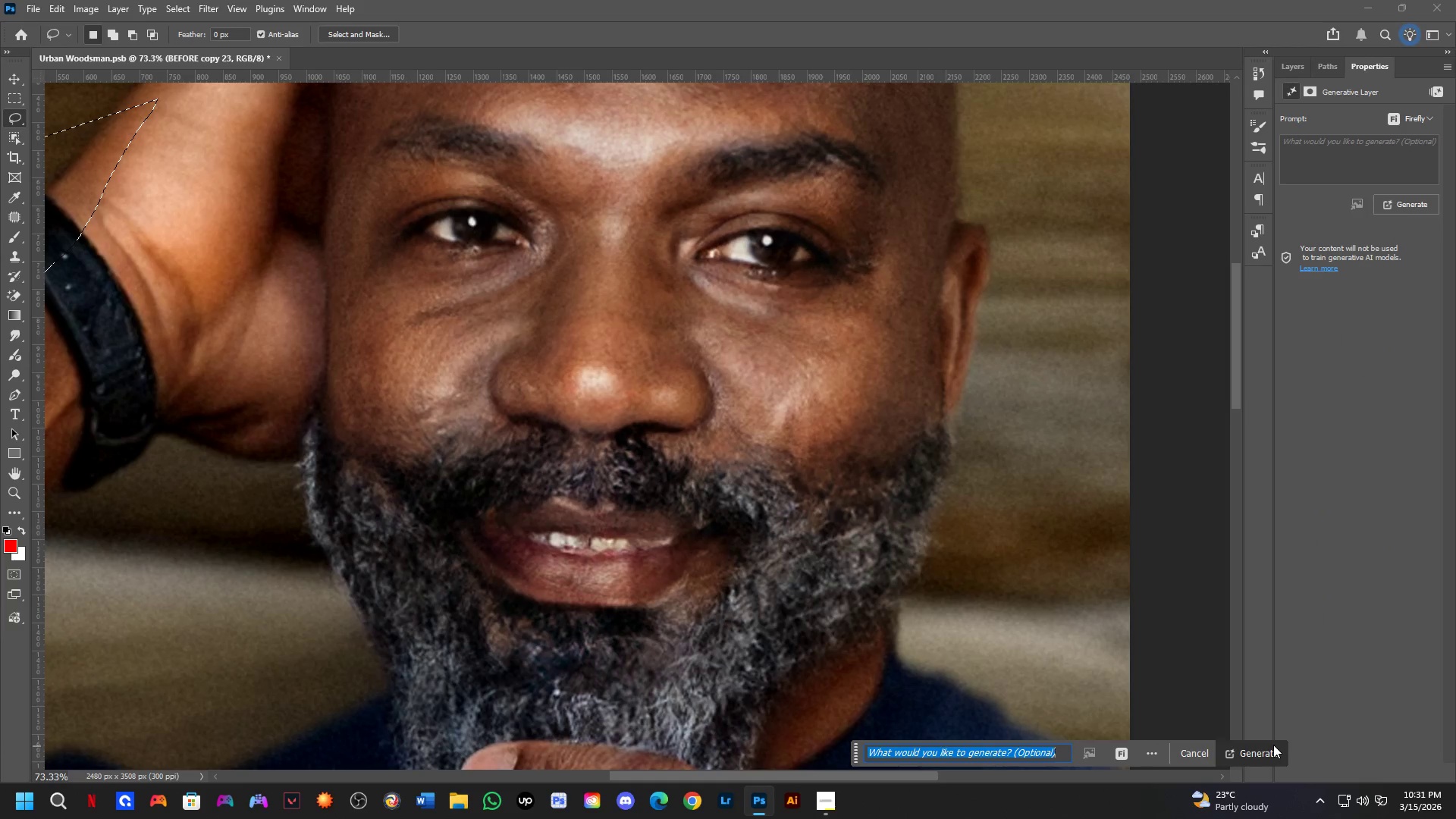 
key(Alt+Tab)